 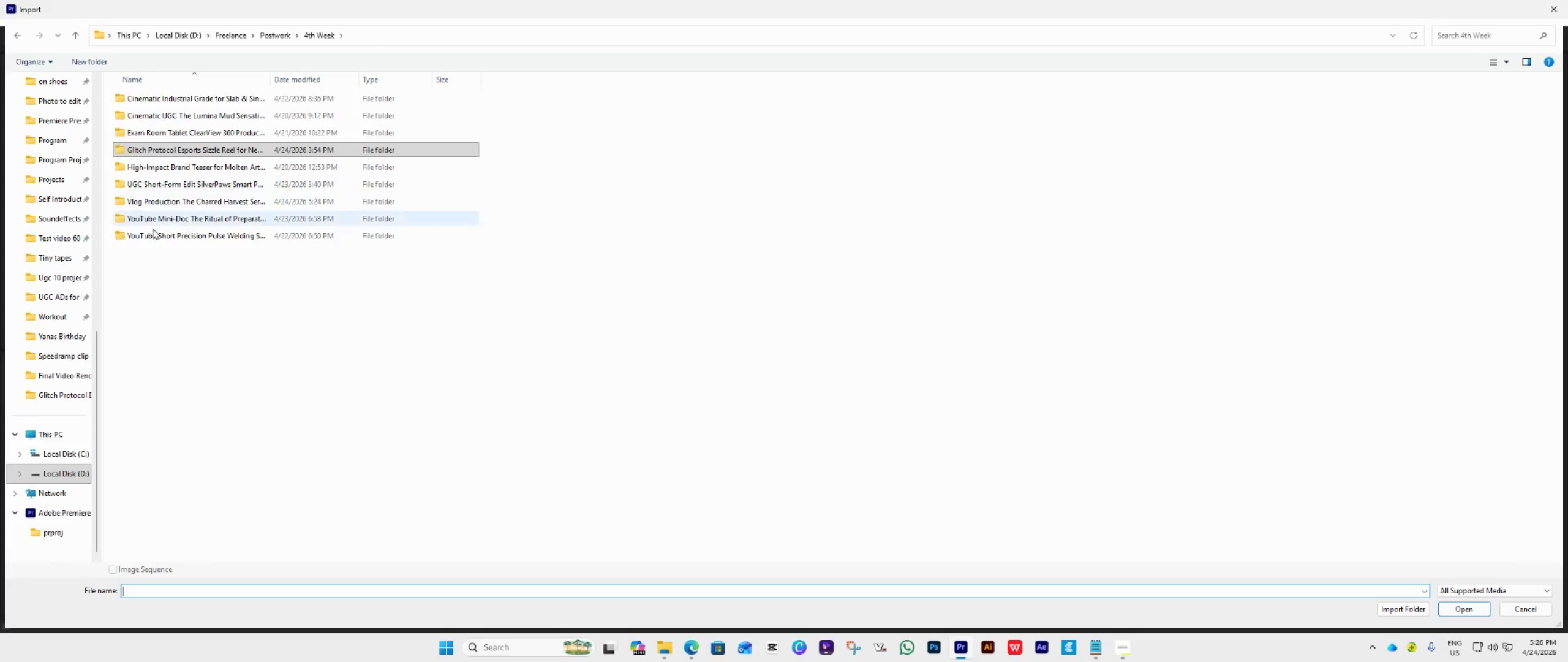 
double_click([173, 205])
 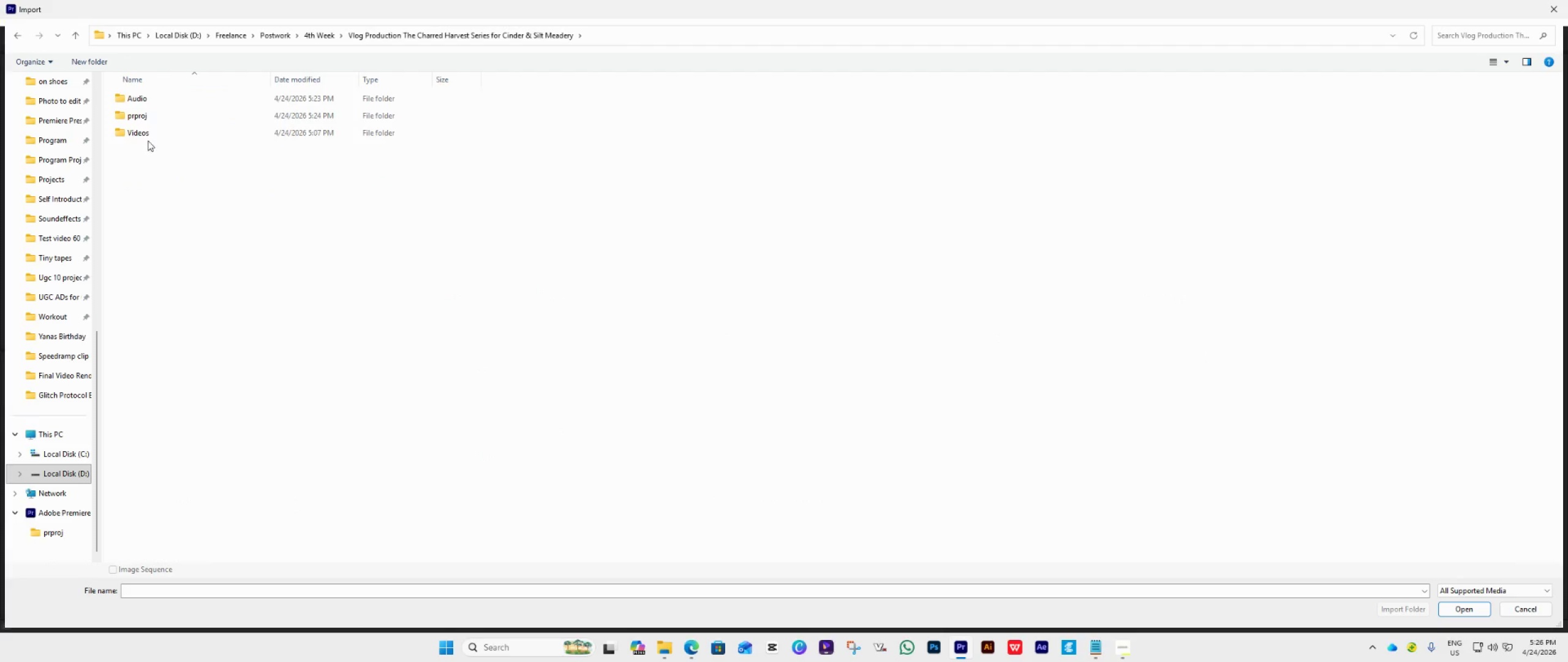 
left_click([148, 134])
 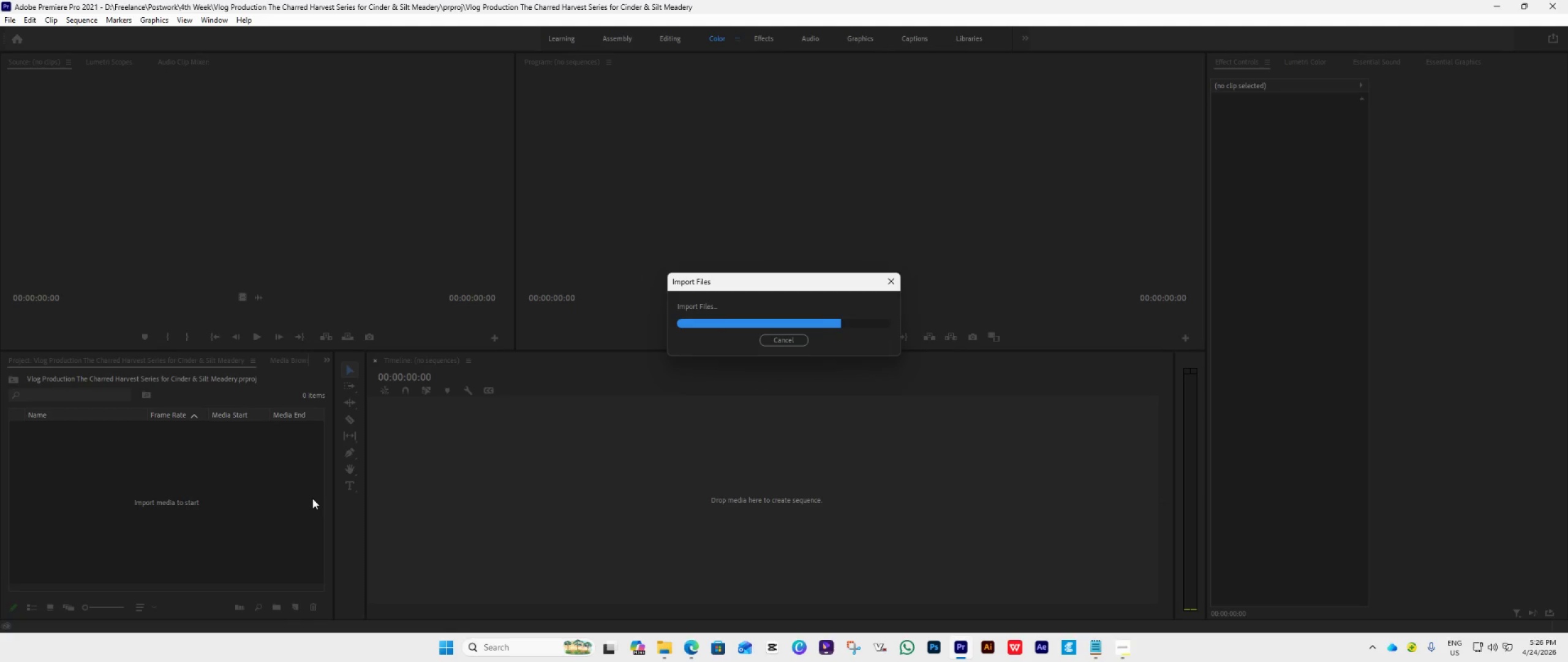 
wait(15.77)
 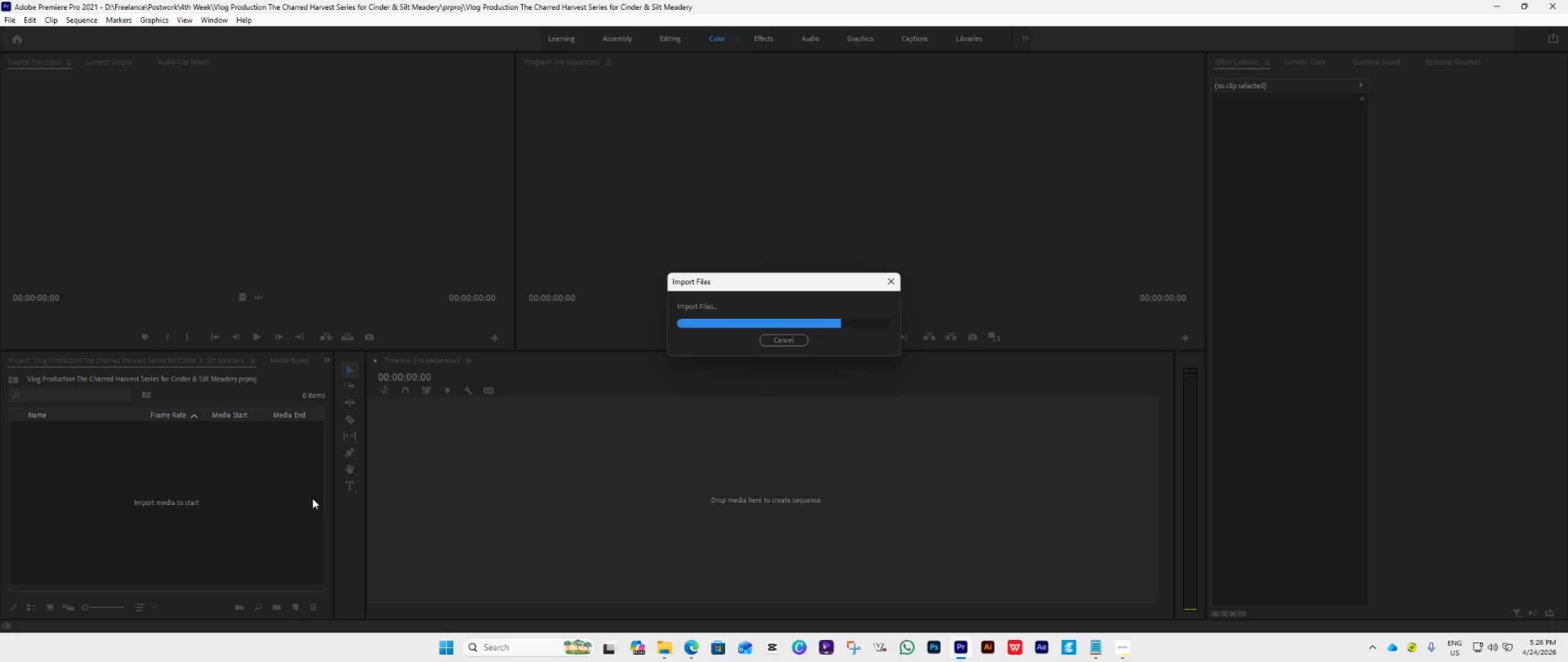 
double_click([291, 503])
 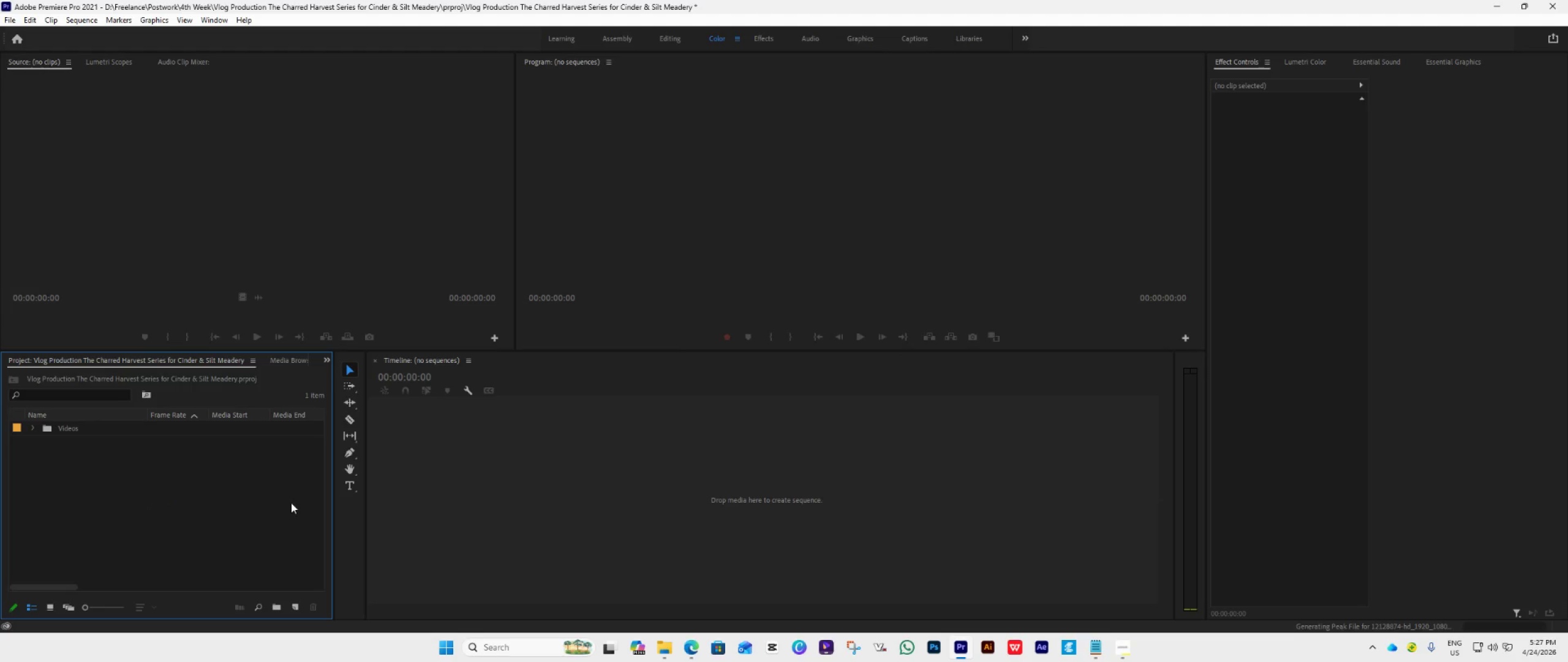 
triple_click([291, 503])
 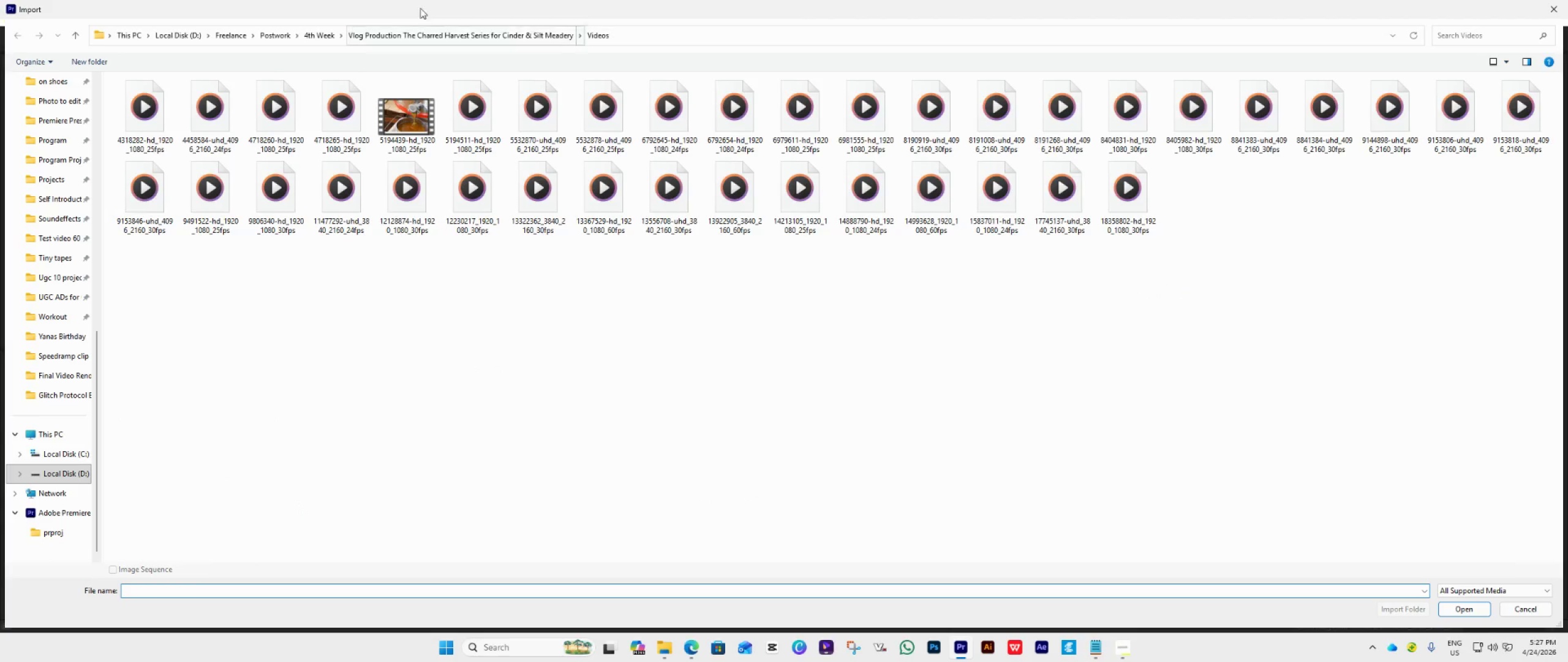 
left_click([315, 41])
 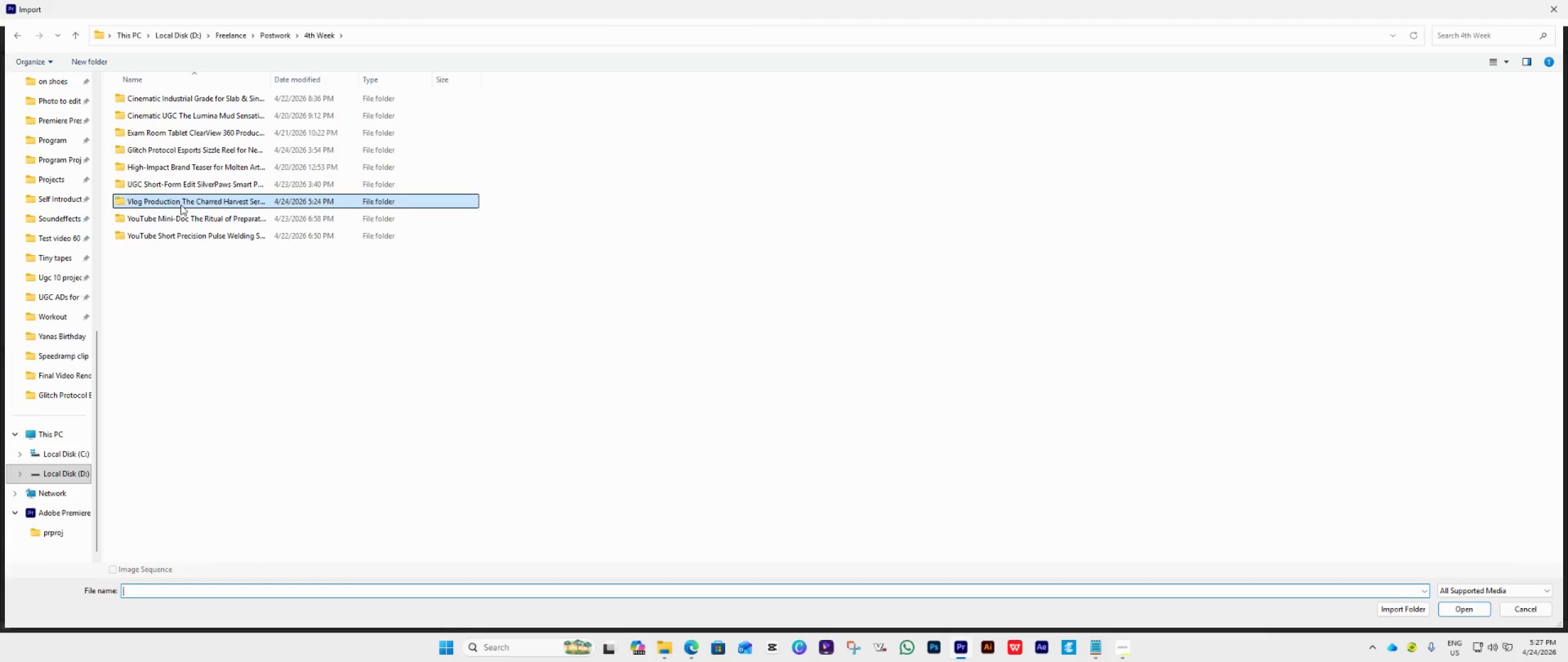 
double_click([184, 202])
 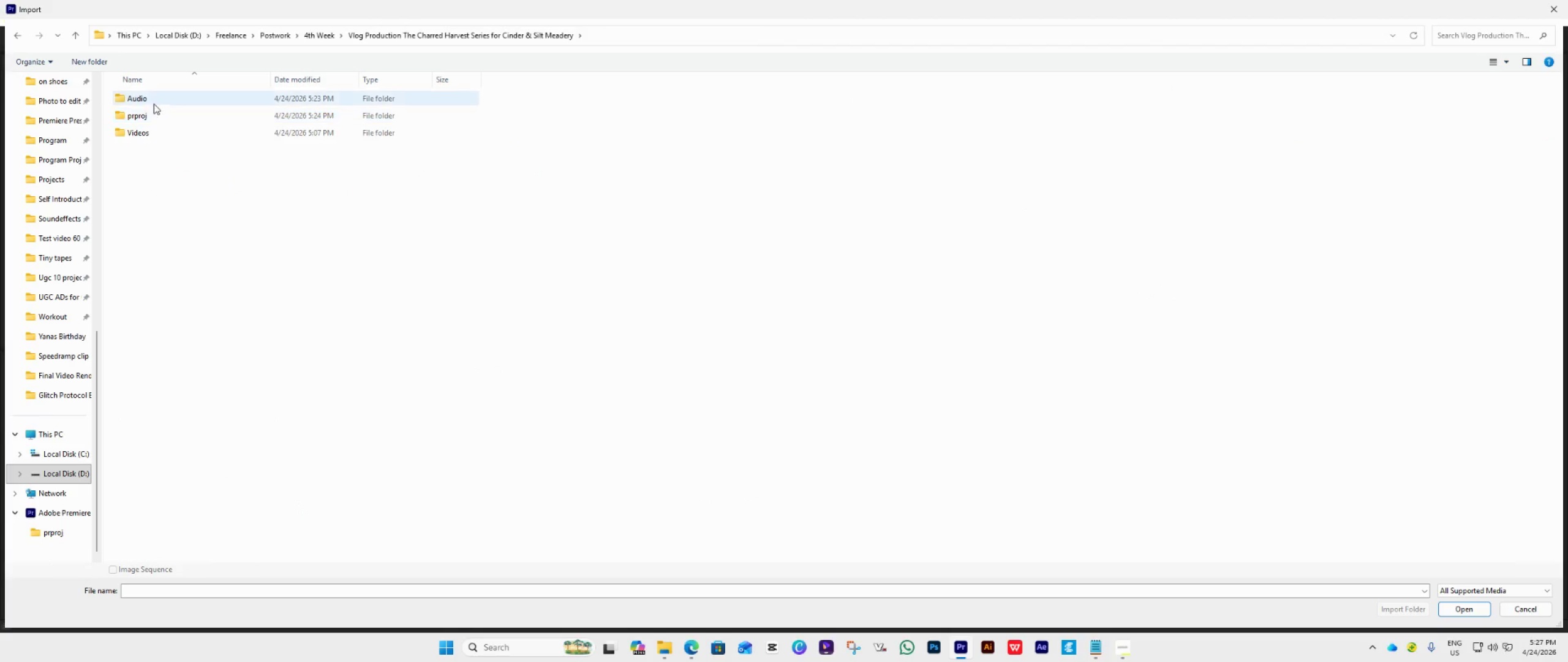 
left_click([154, 102])
 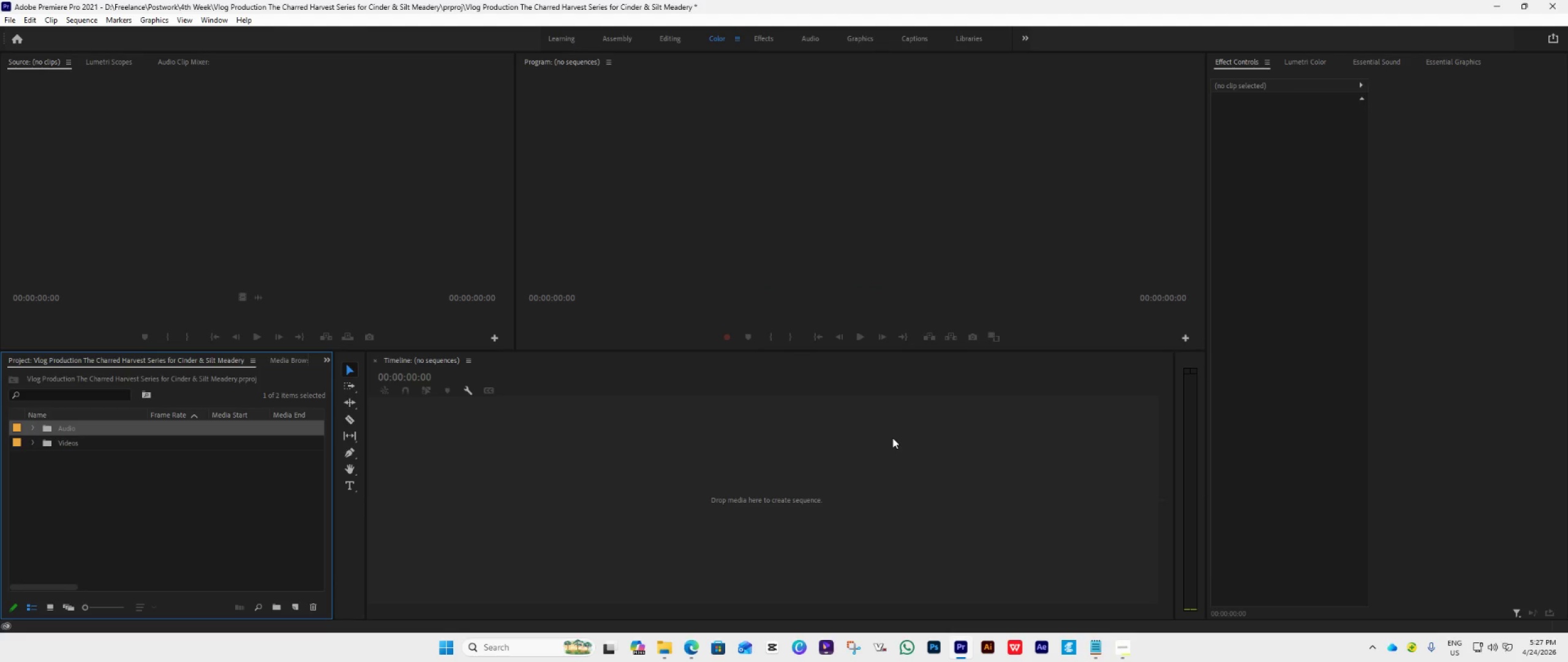 
wait(11.03)
 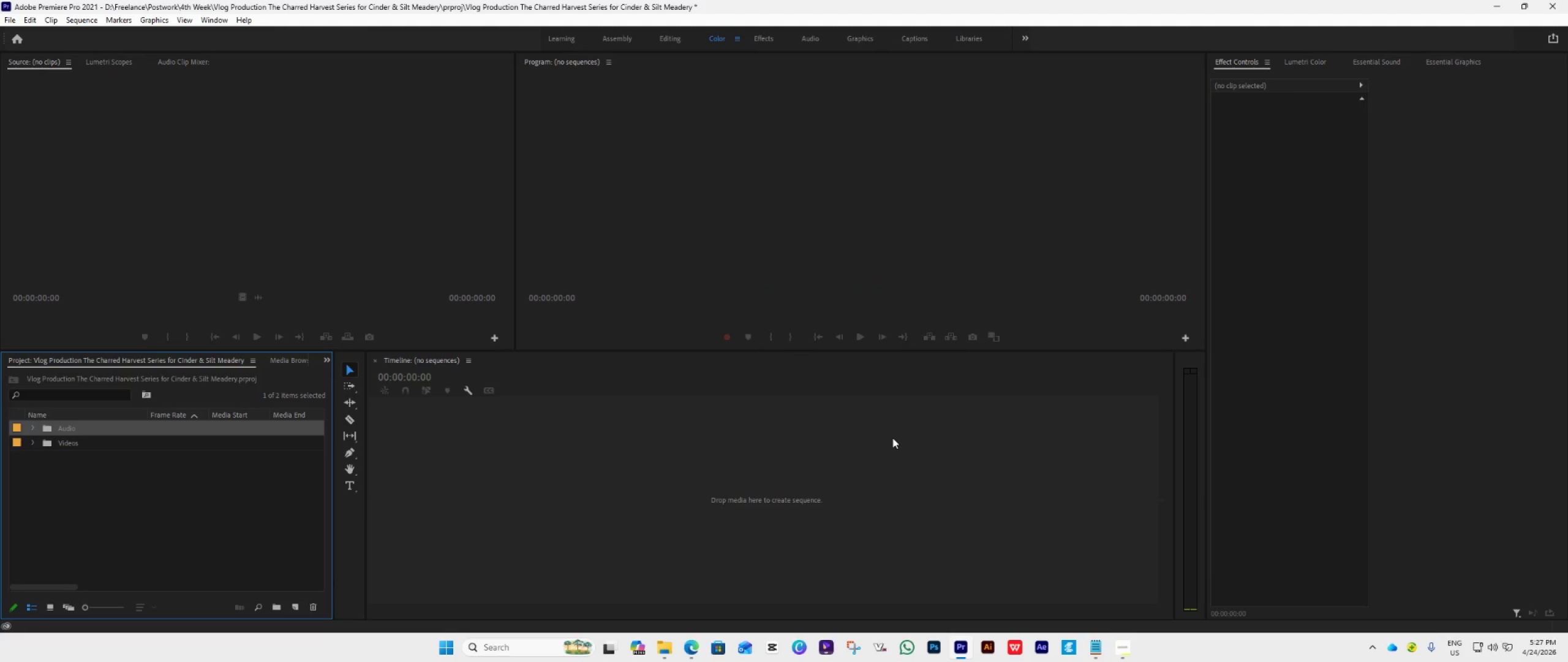 
left_click([32, 443])
 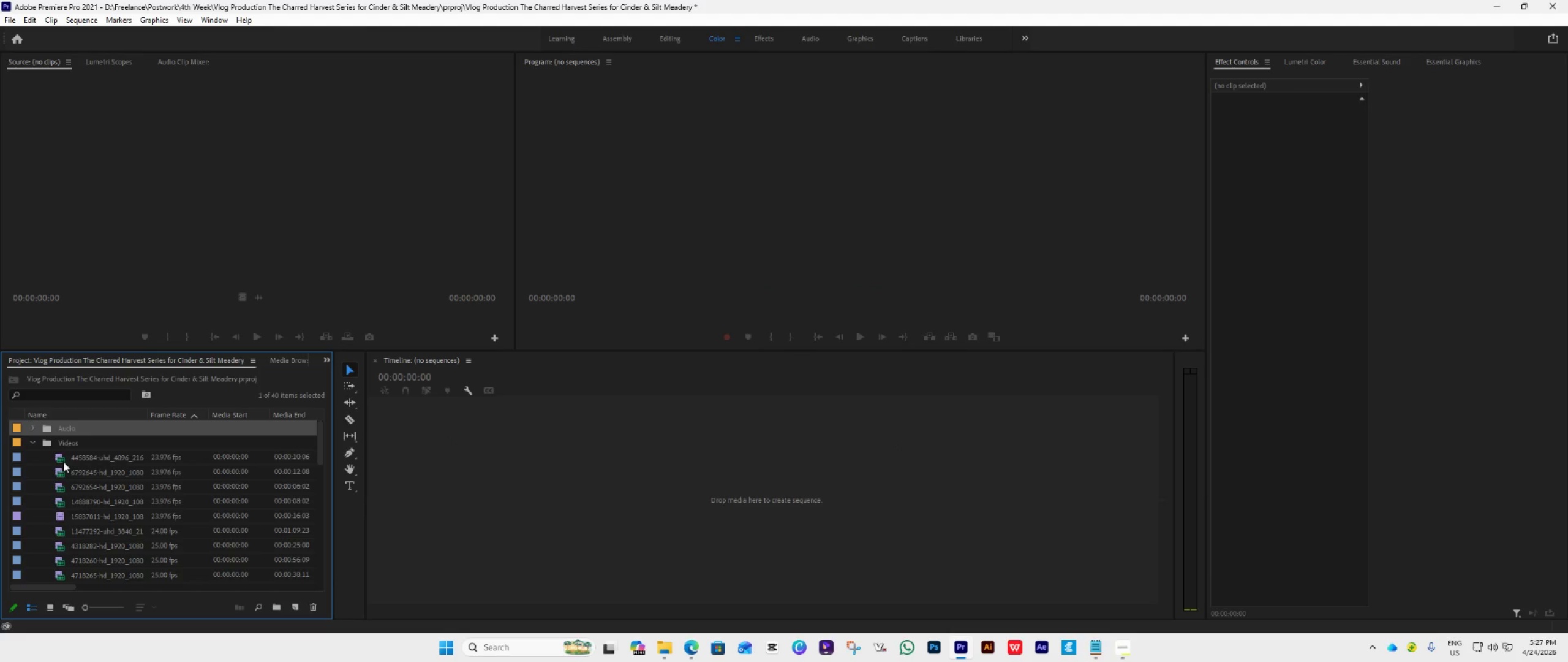 
double_click([64, 462])
 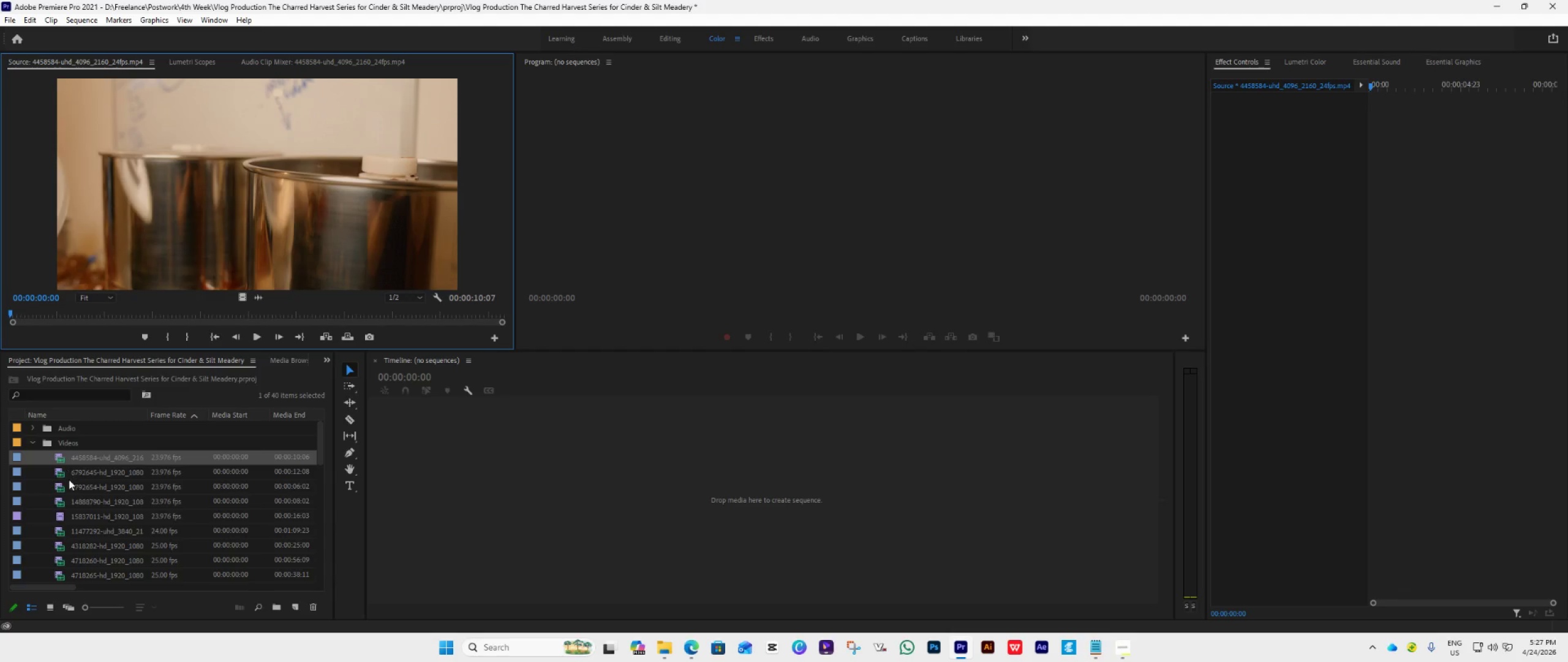 
double_click([66, 476])
 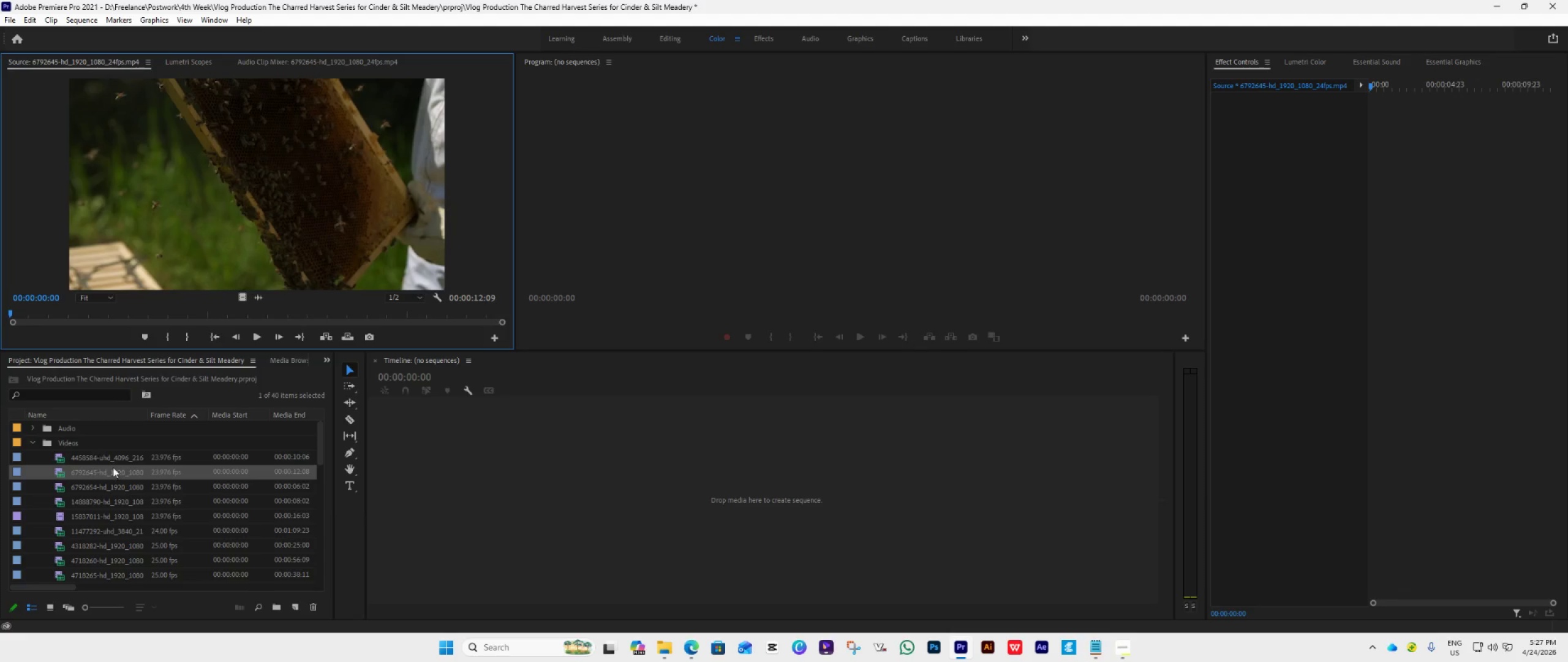 
scroll: coordinate [102, 547], scroll_direction: down, amount: 33.0
 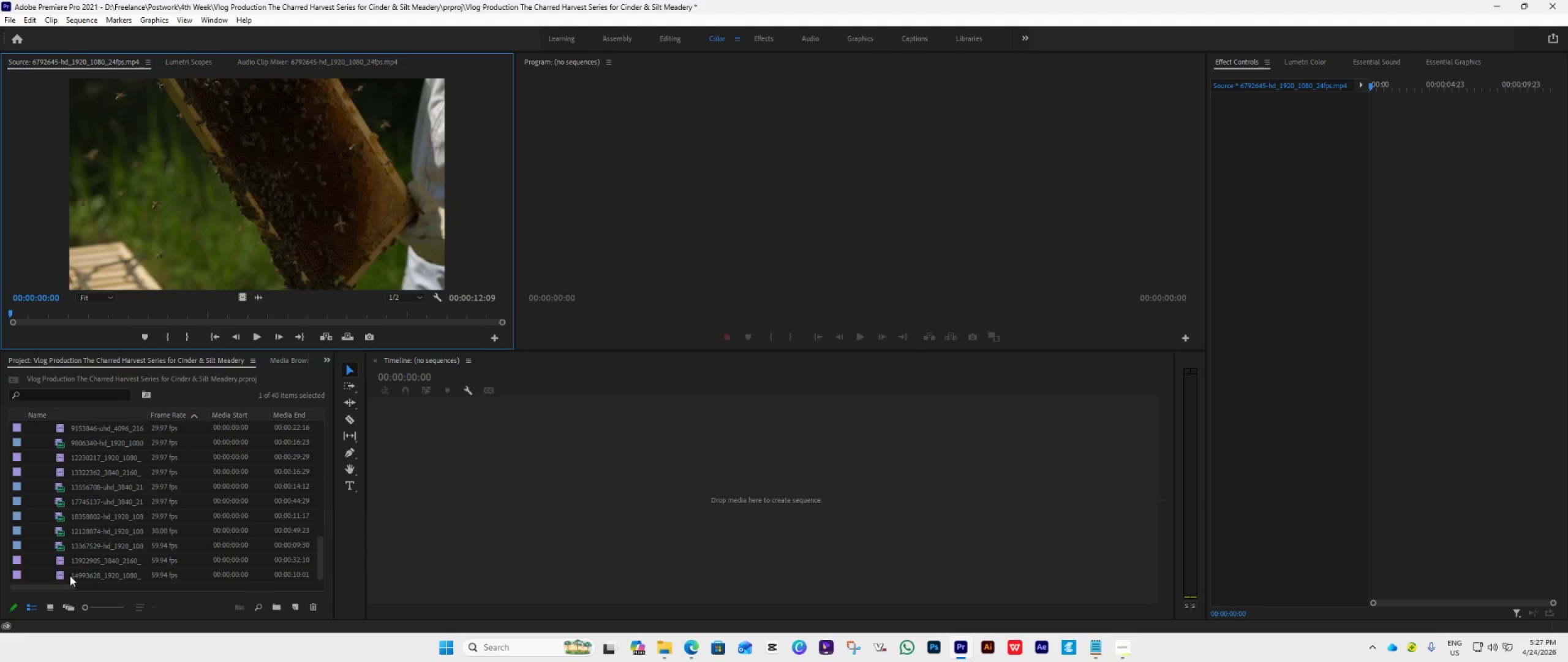 
double_click([67, 574])
 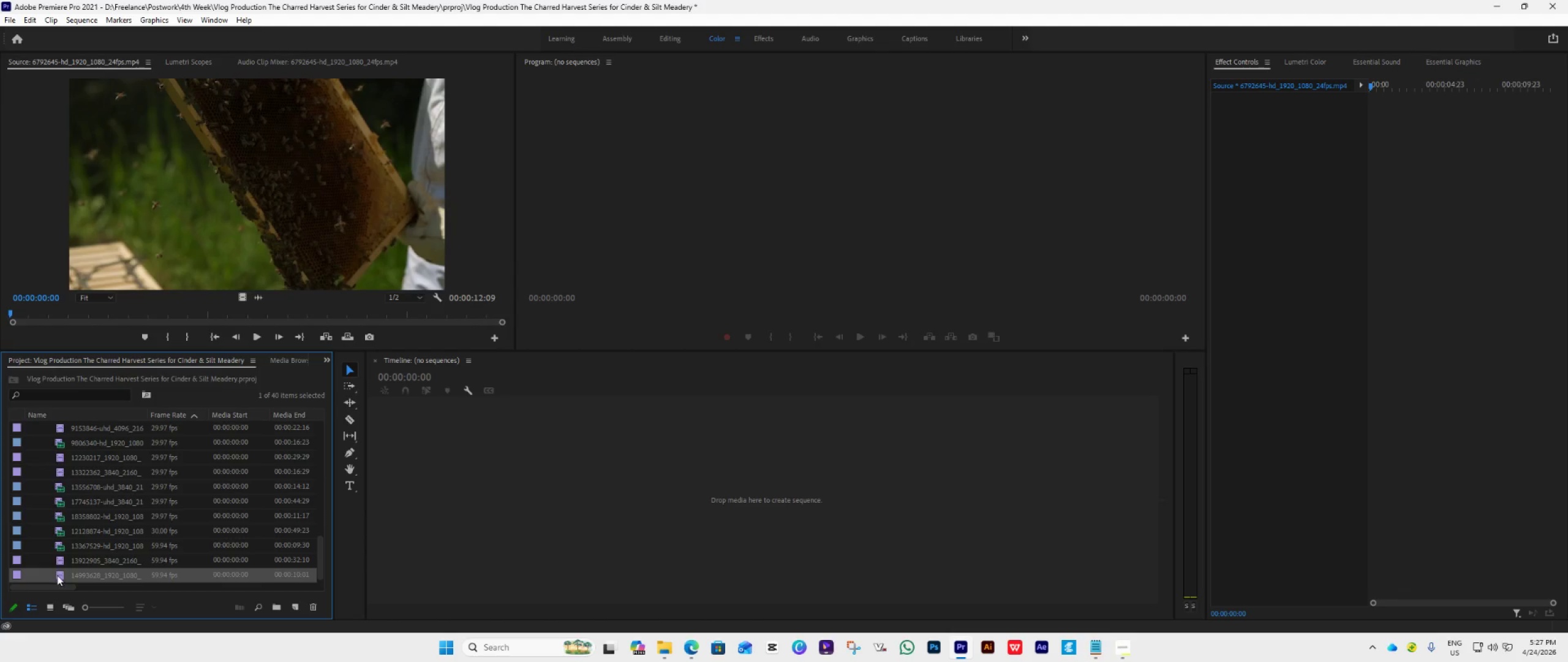 
double_click([57, 574])
 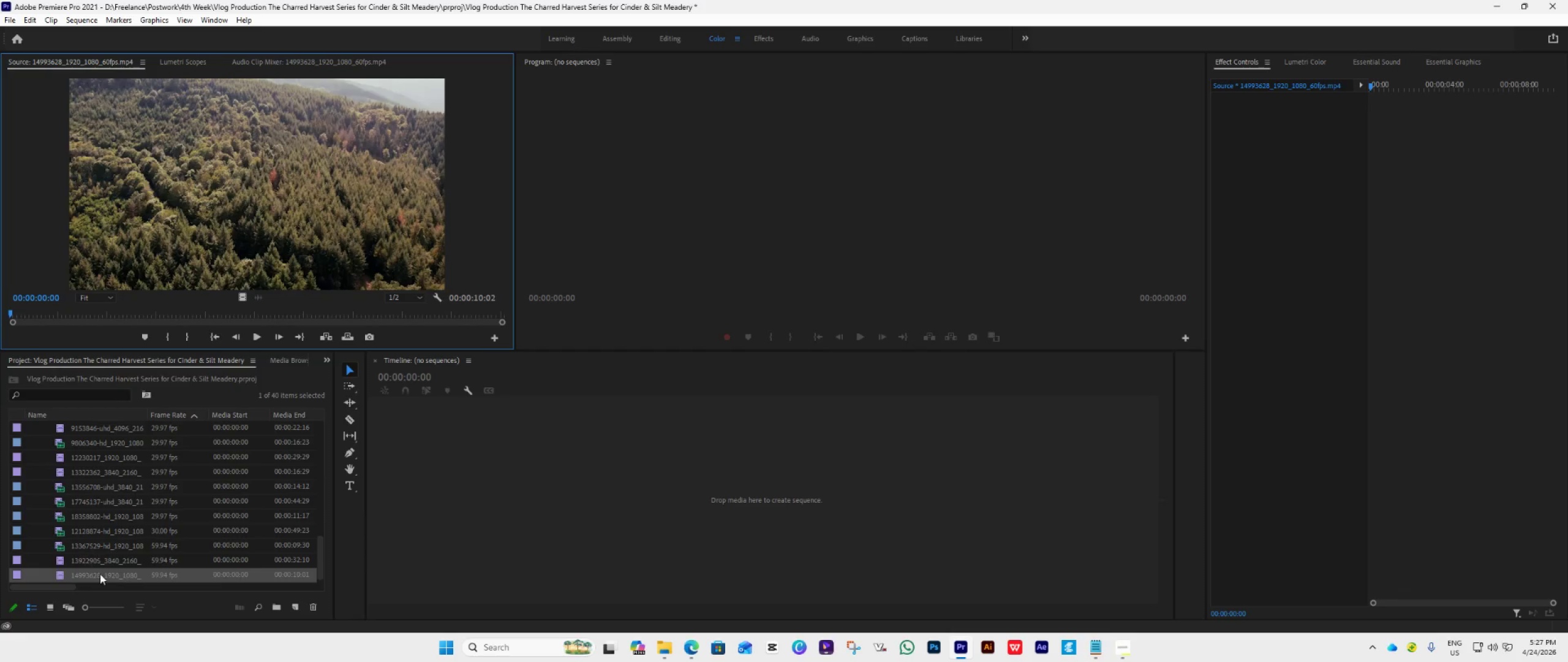 
left_click_drag(start_coordinate=[94, 576], to_coordinate=[474, 537])
 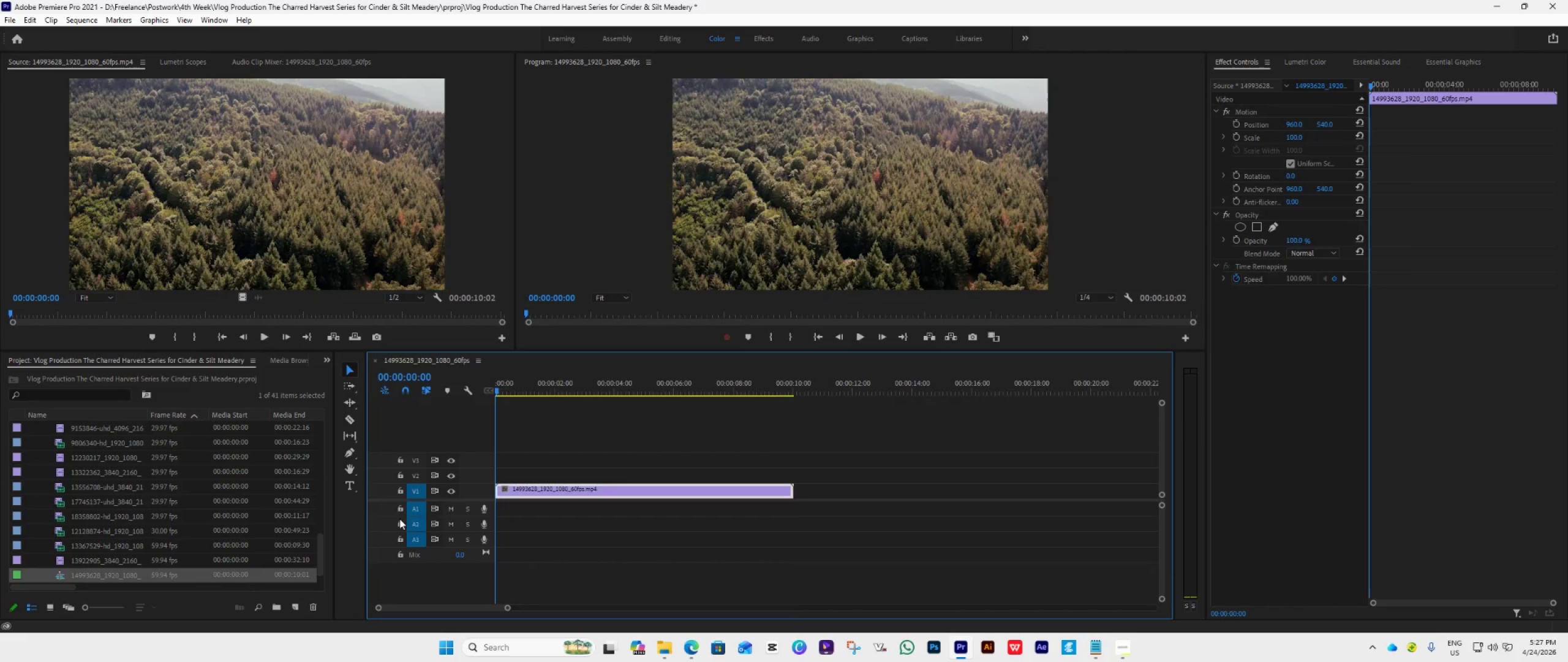 
mouse_move([368, 516])
 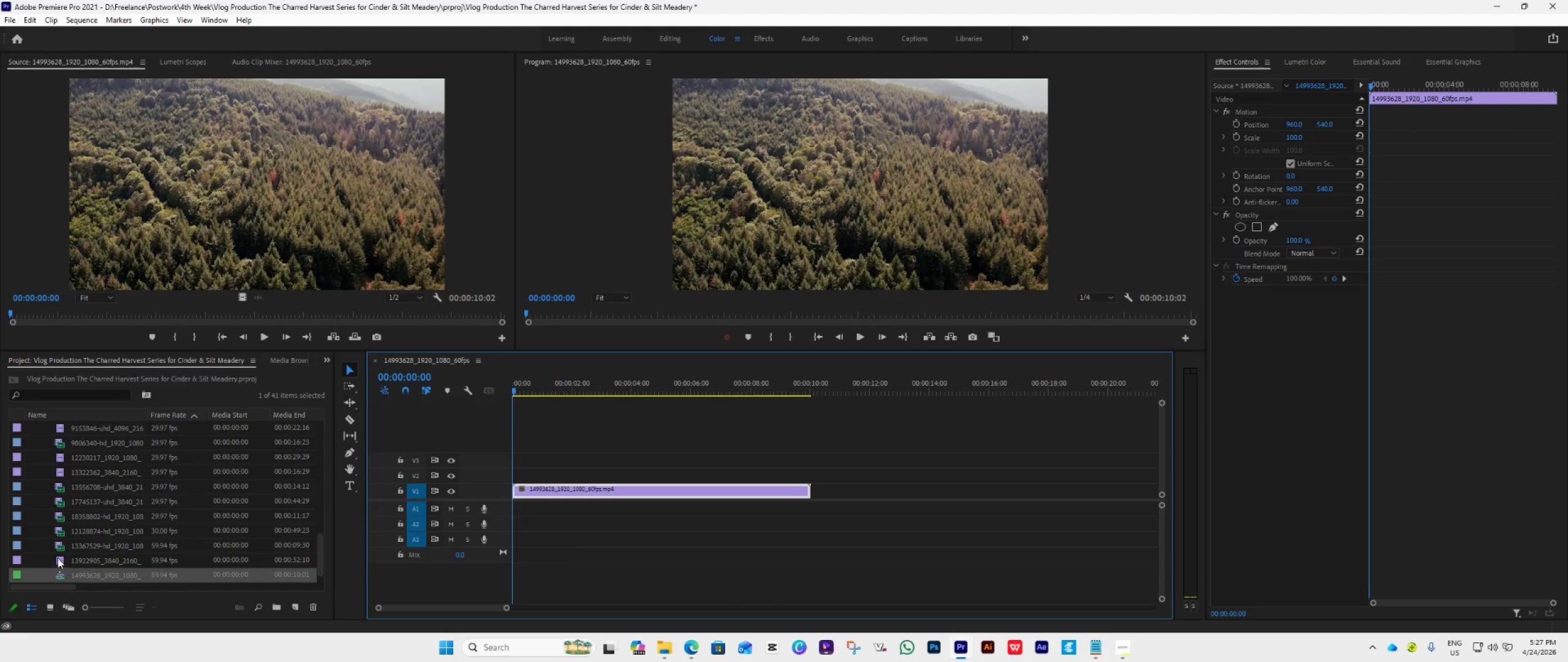 
double_click([58, 558])
 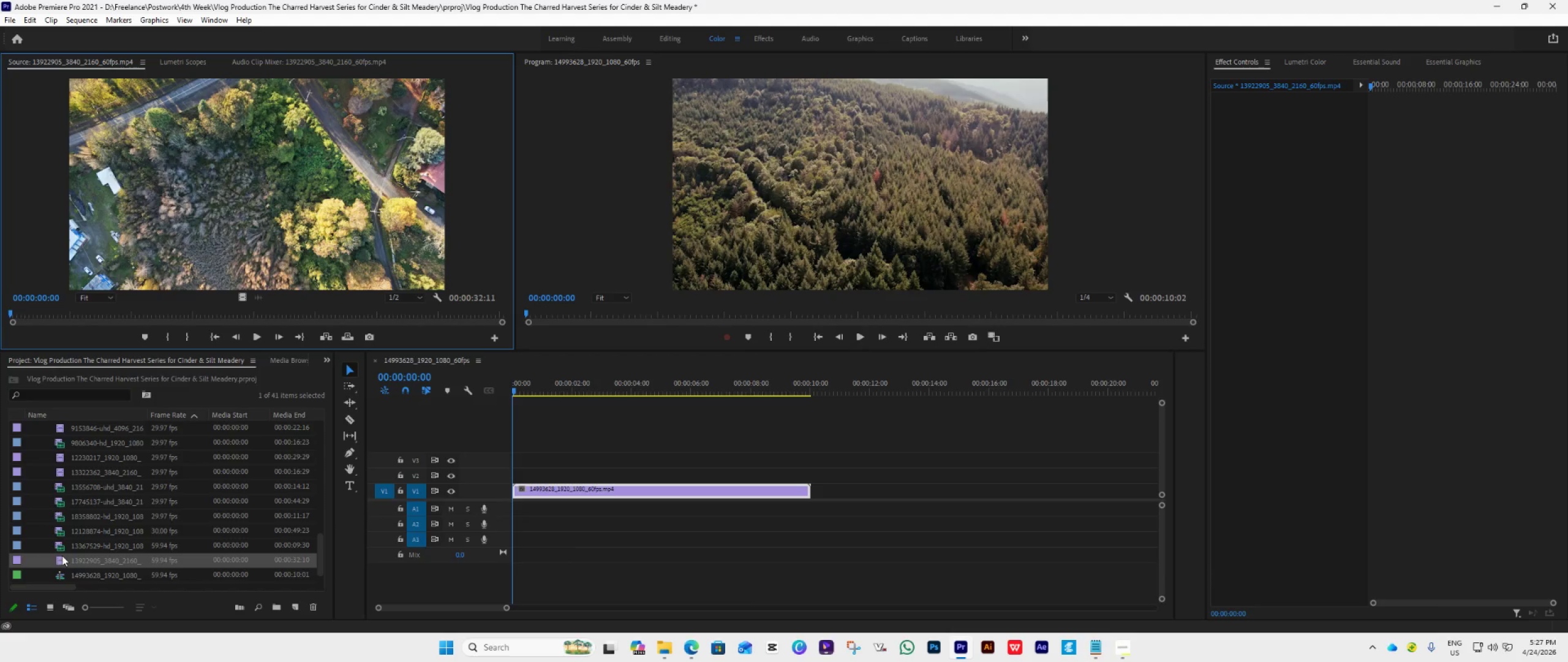 
double_click([61, 549])
 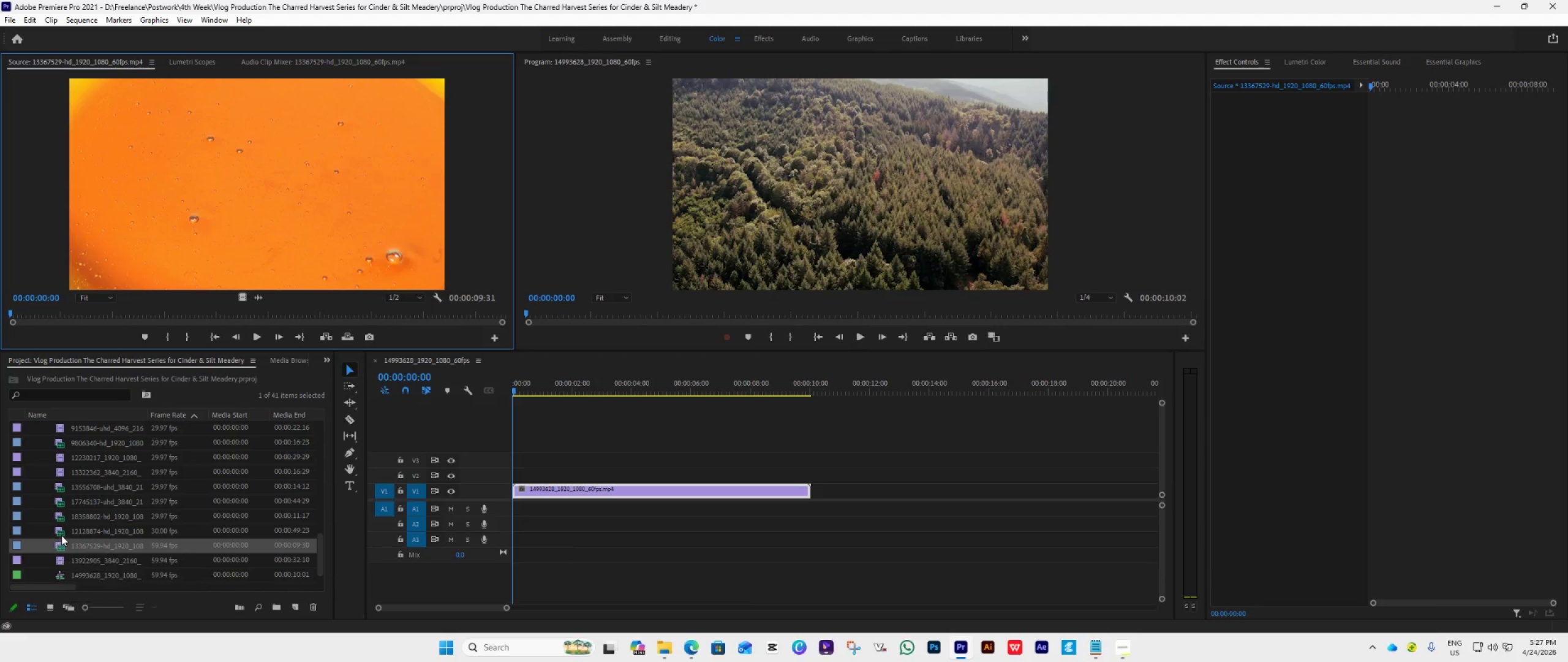 
double_click([62, 531])
 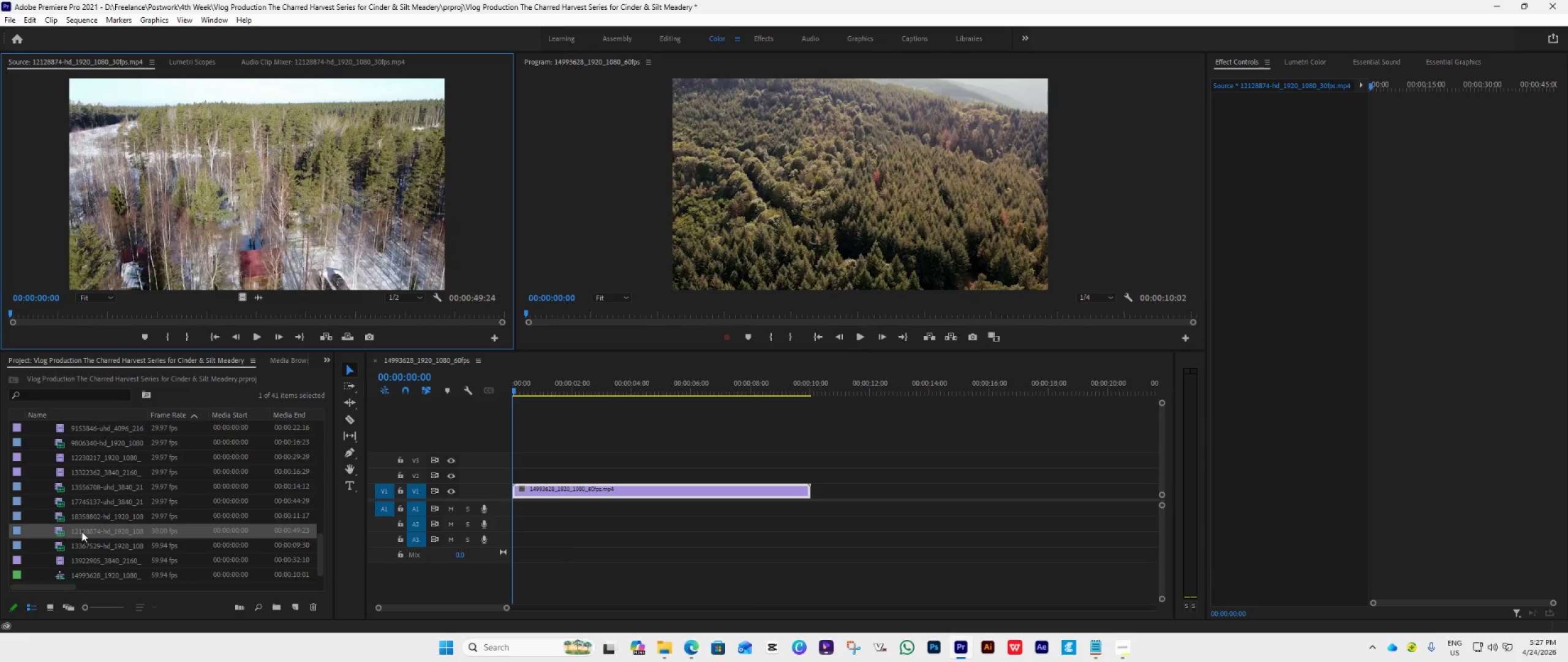 
left_click_drag(start_coordinate=[81, 531], to_coordinate=[815, 504])
 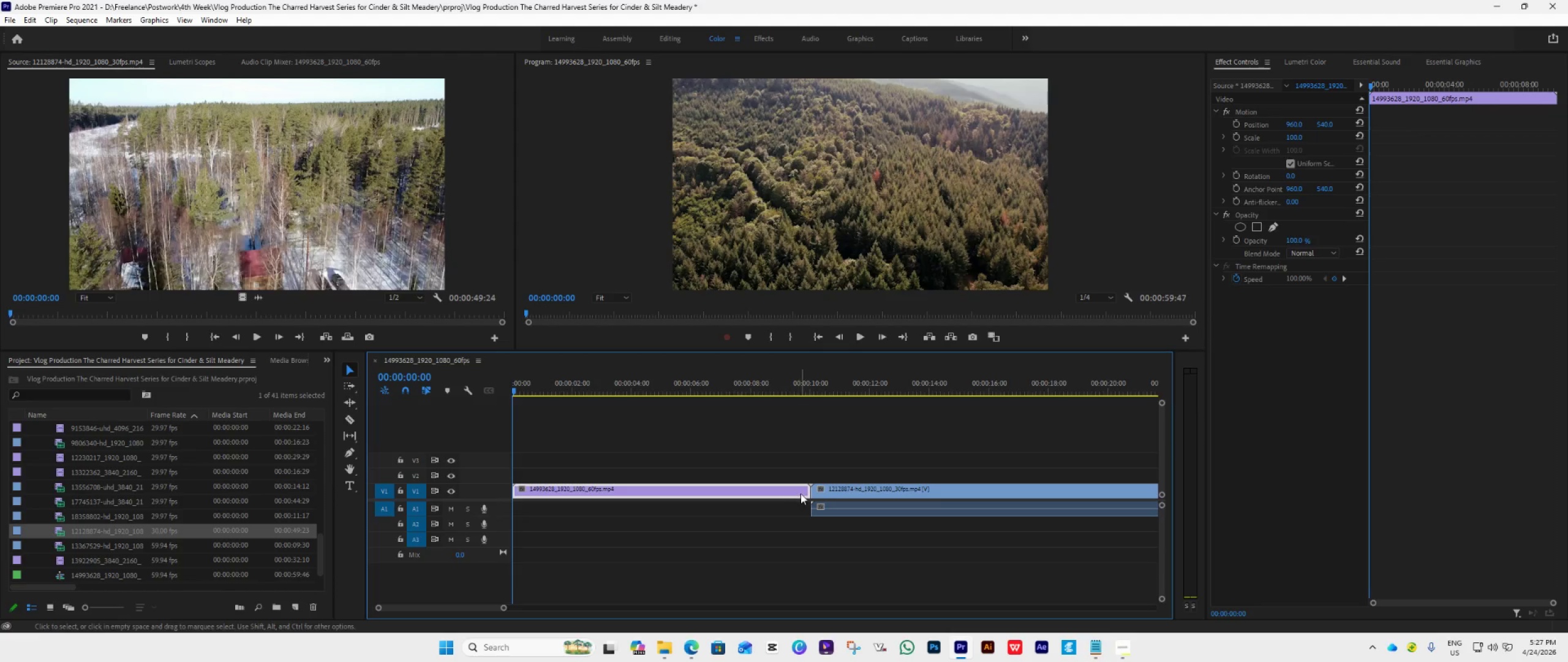 
left_click_drag(start_coordinate=[809, 493], to_coordinate=[631, 498])
 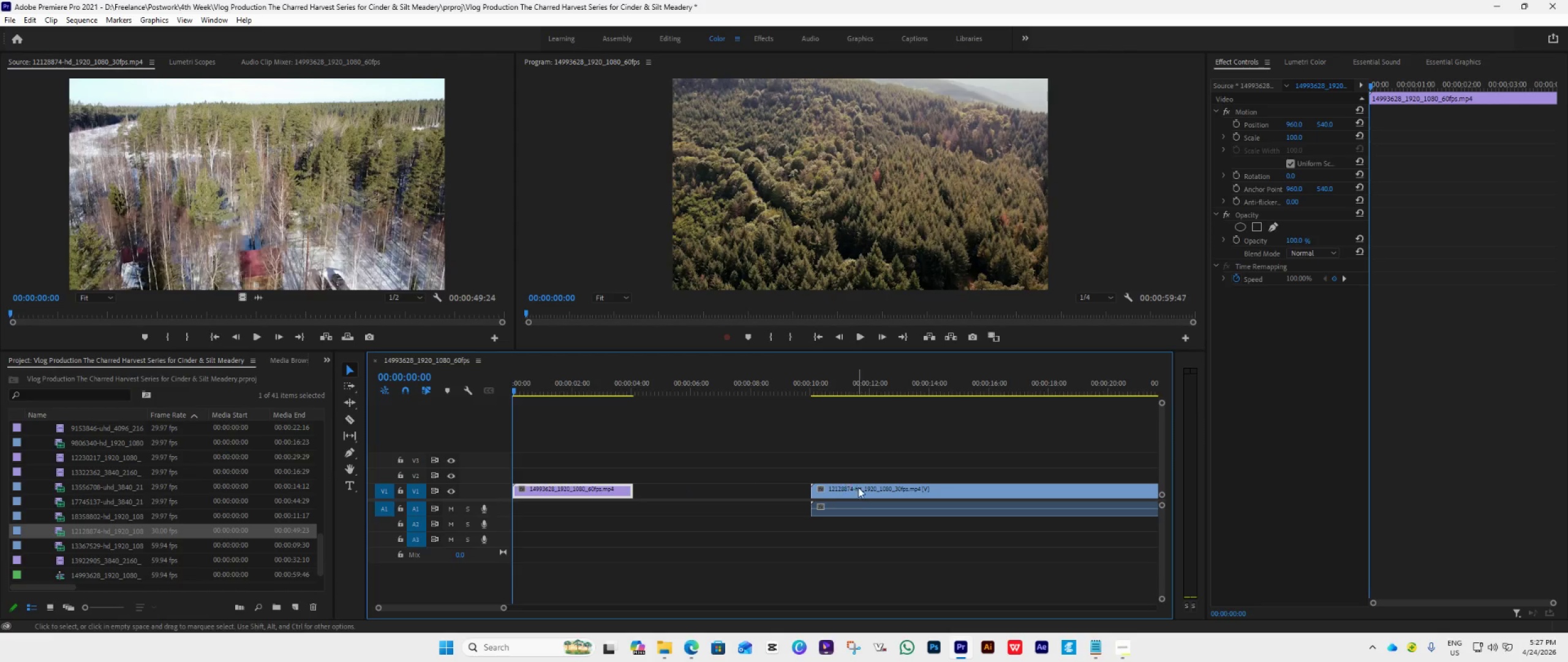 
left_click_drag(start_coordinate=[861, 489], to_coordinate=[682, 486])
 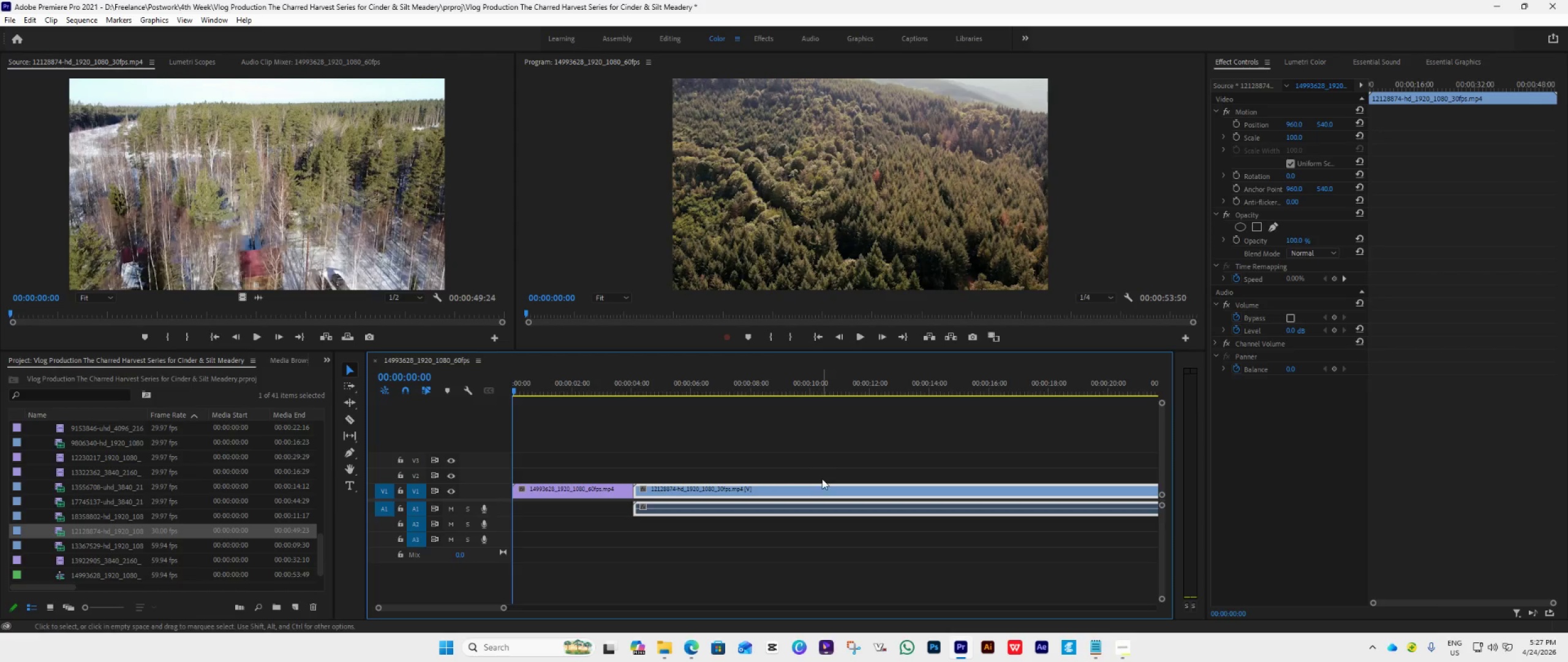 
key(C)
 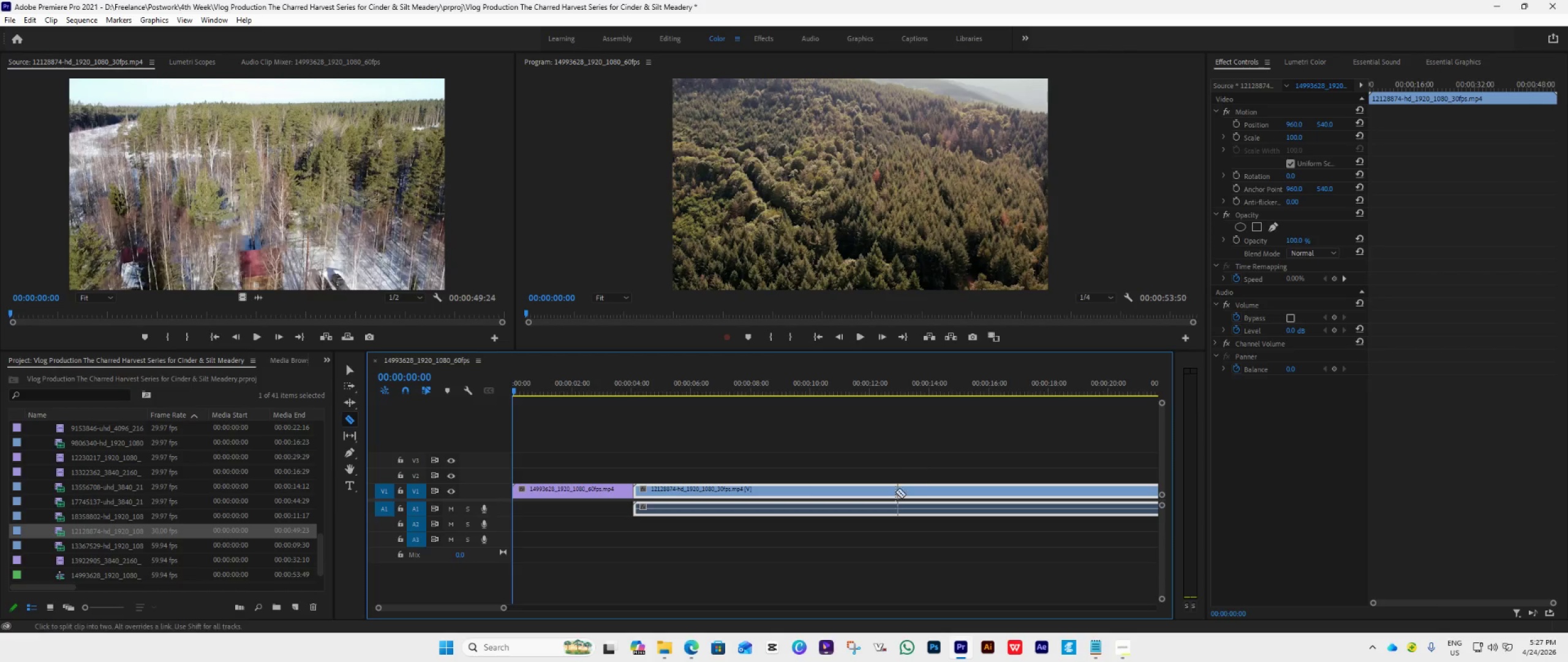 
left_click([886, 496])
 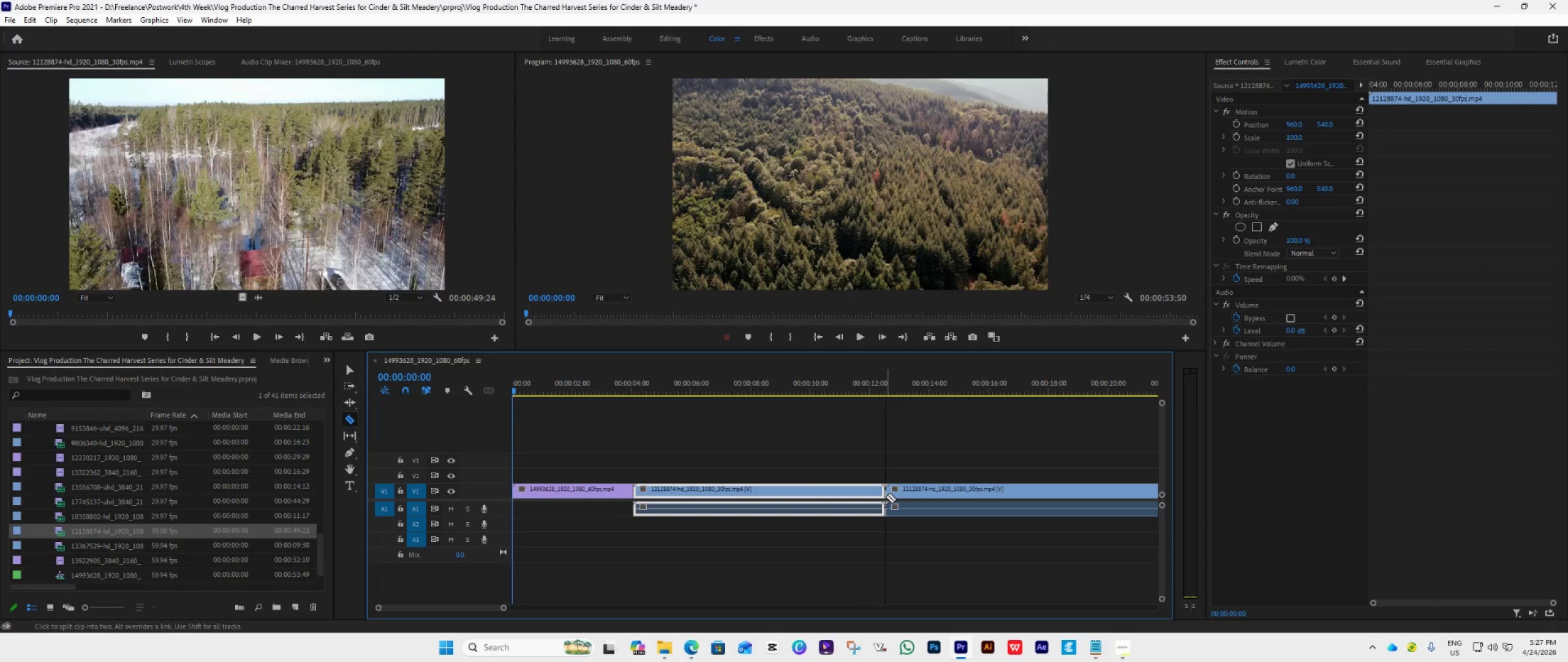 
key(V)
 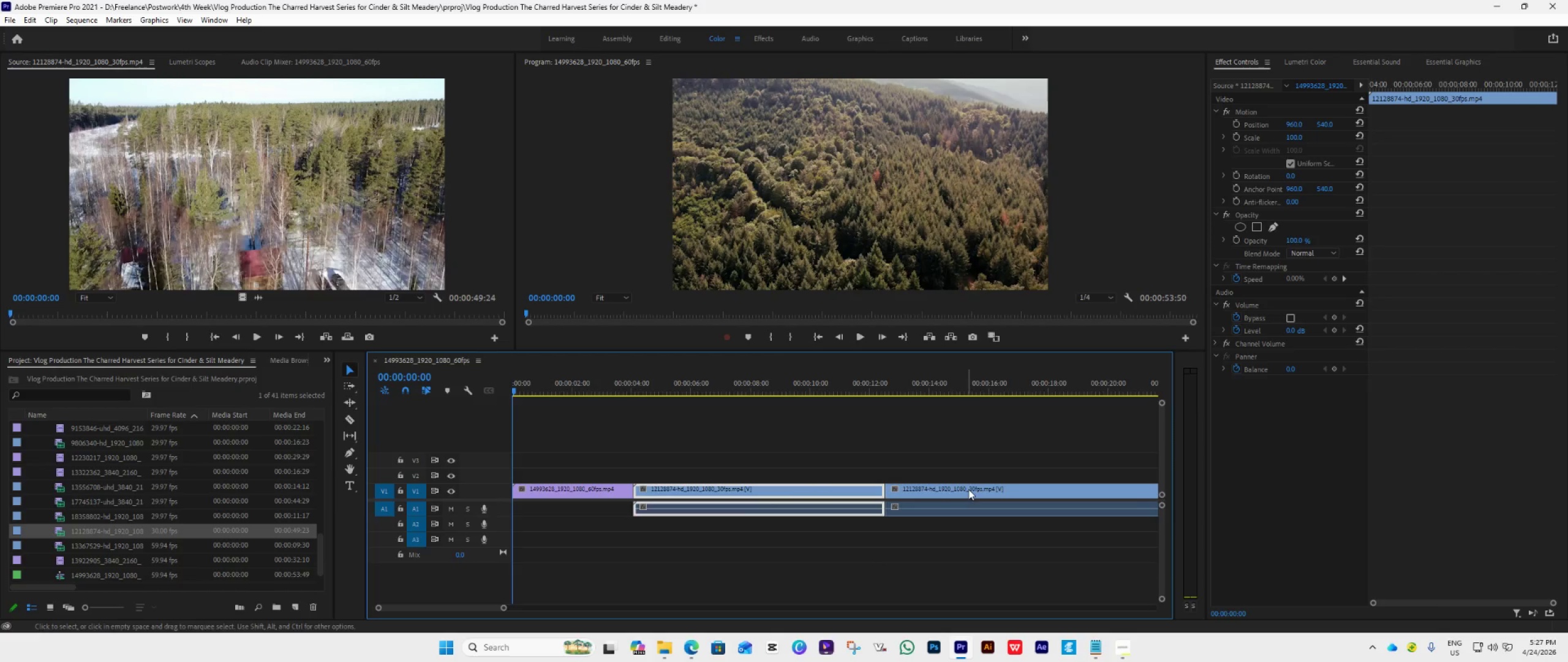 
left_click([980, 485])
 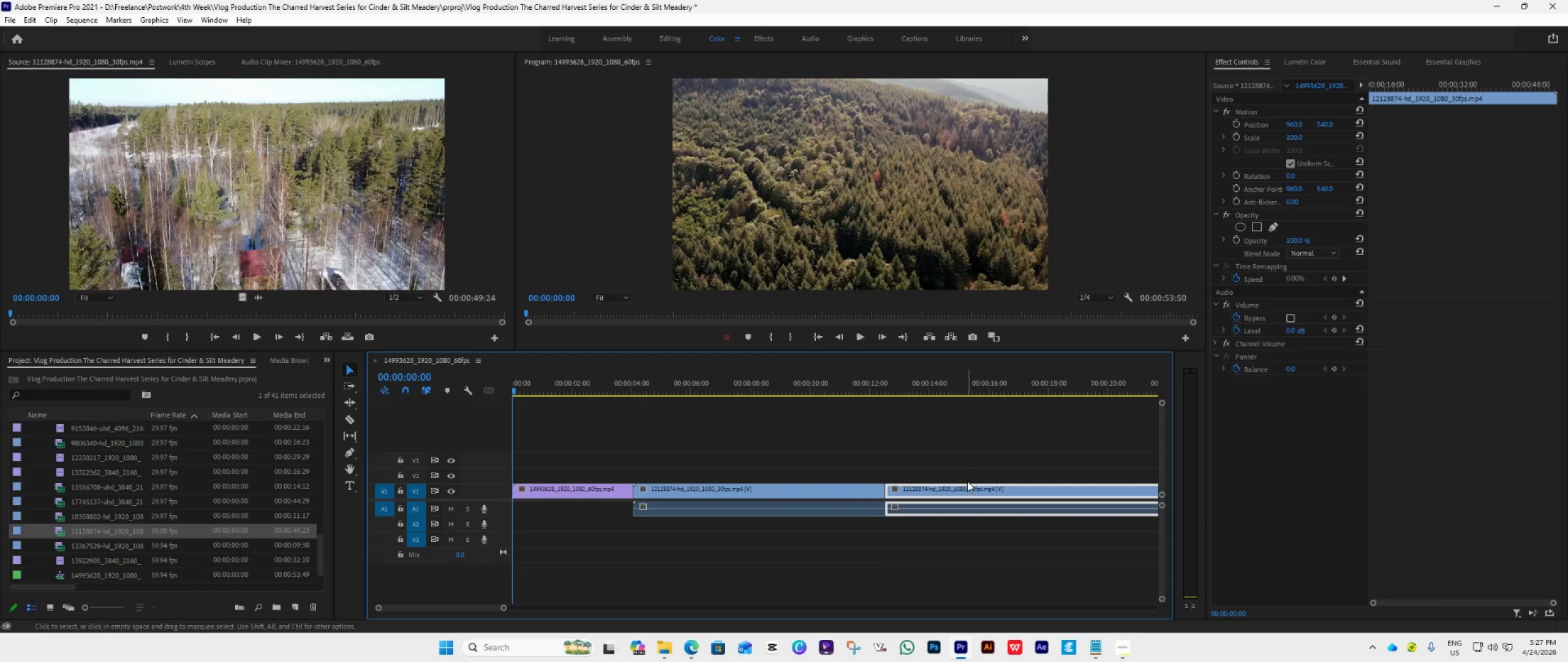 
key(Delete)
 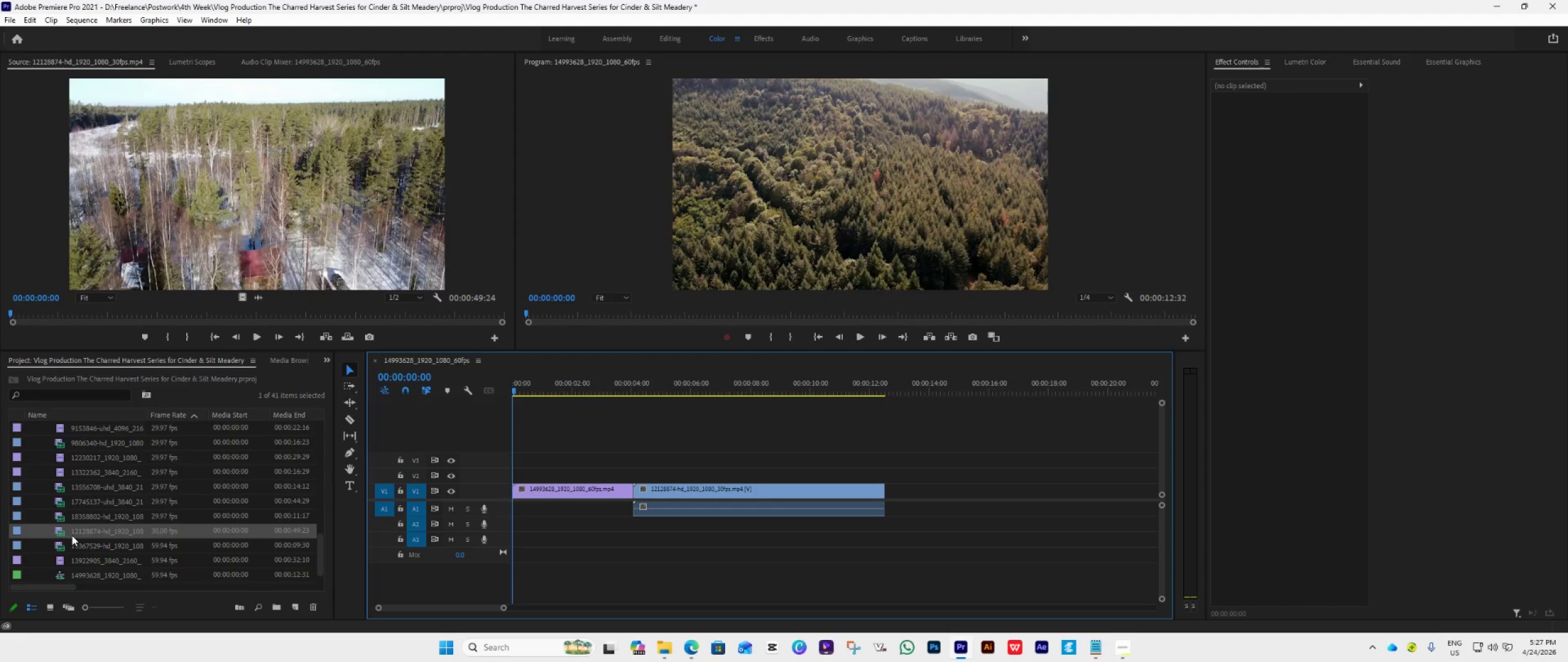 
double_click([60, 537])
 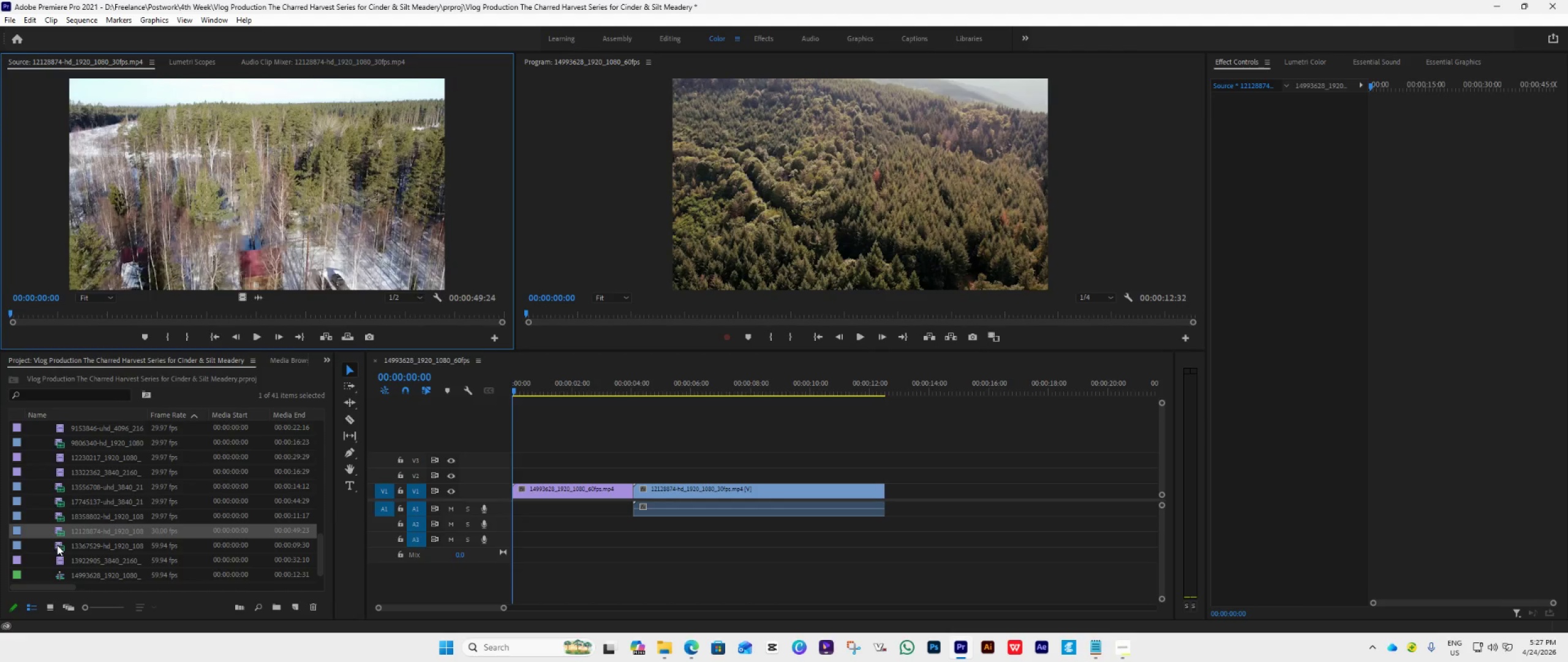 
double_click([57, 545])
 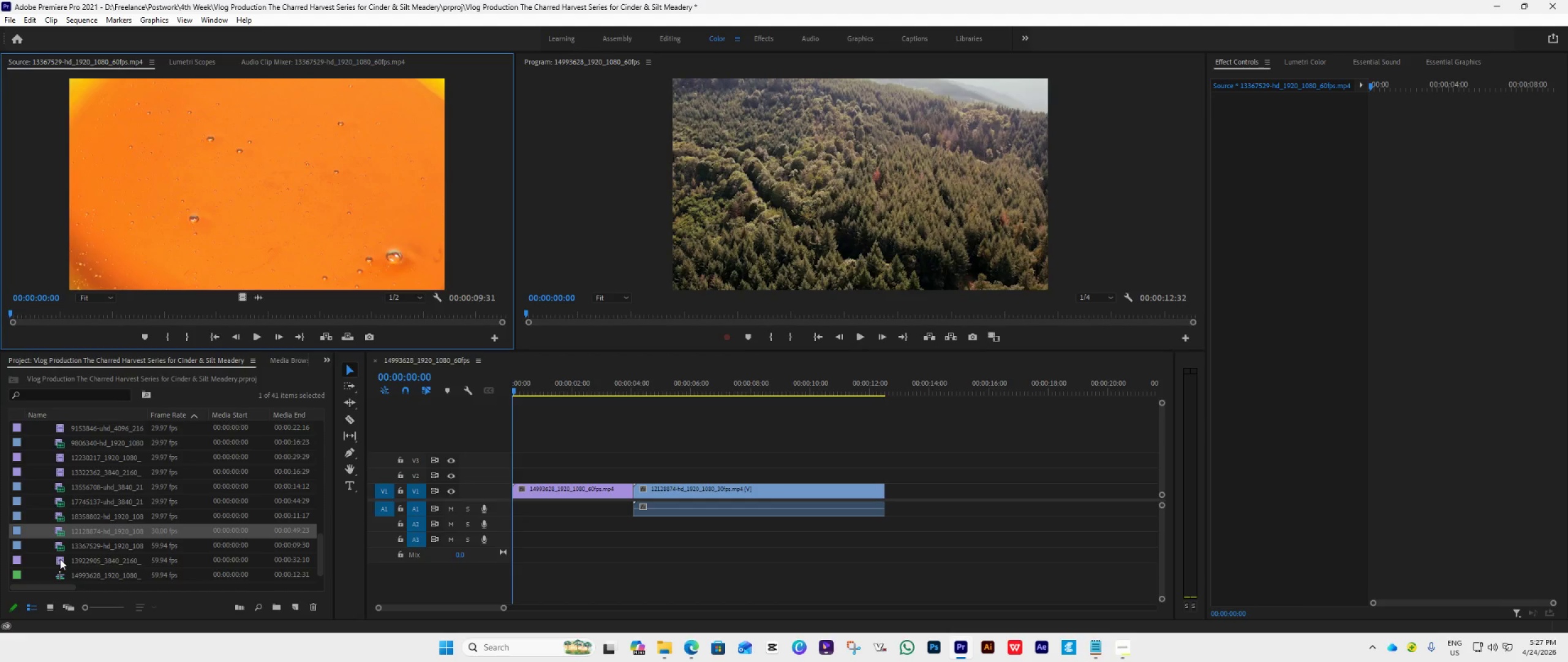 
double_click([60, 559])
 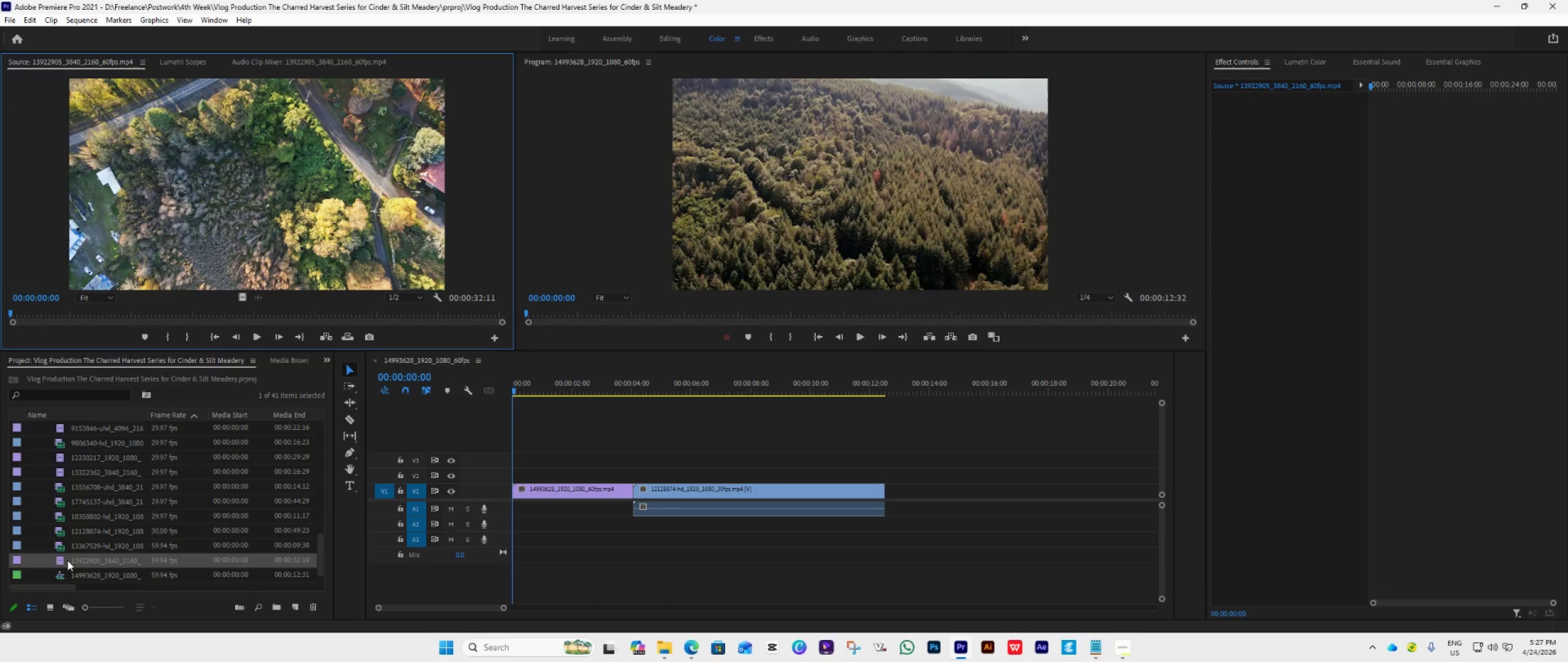 
left_click_drag(start_coordinate=[67, 560], to_coordinate=[888, 500])
 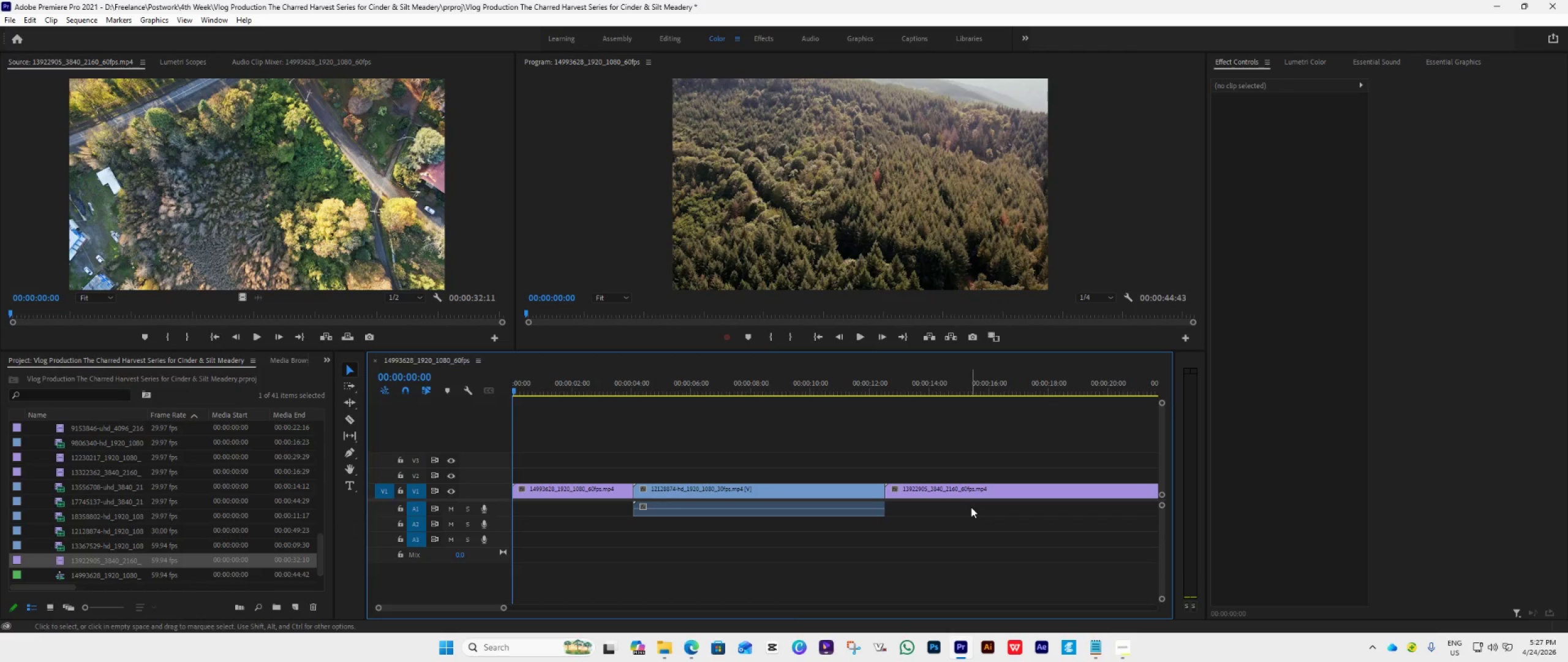 
key(C)
 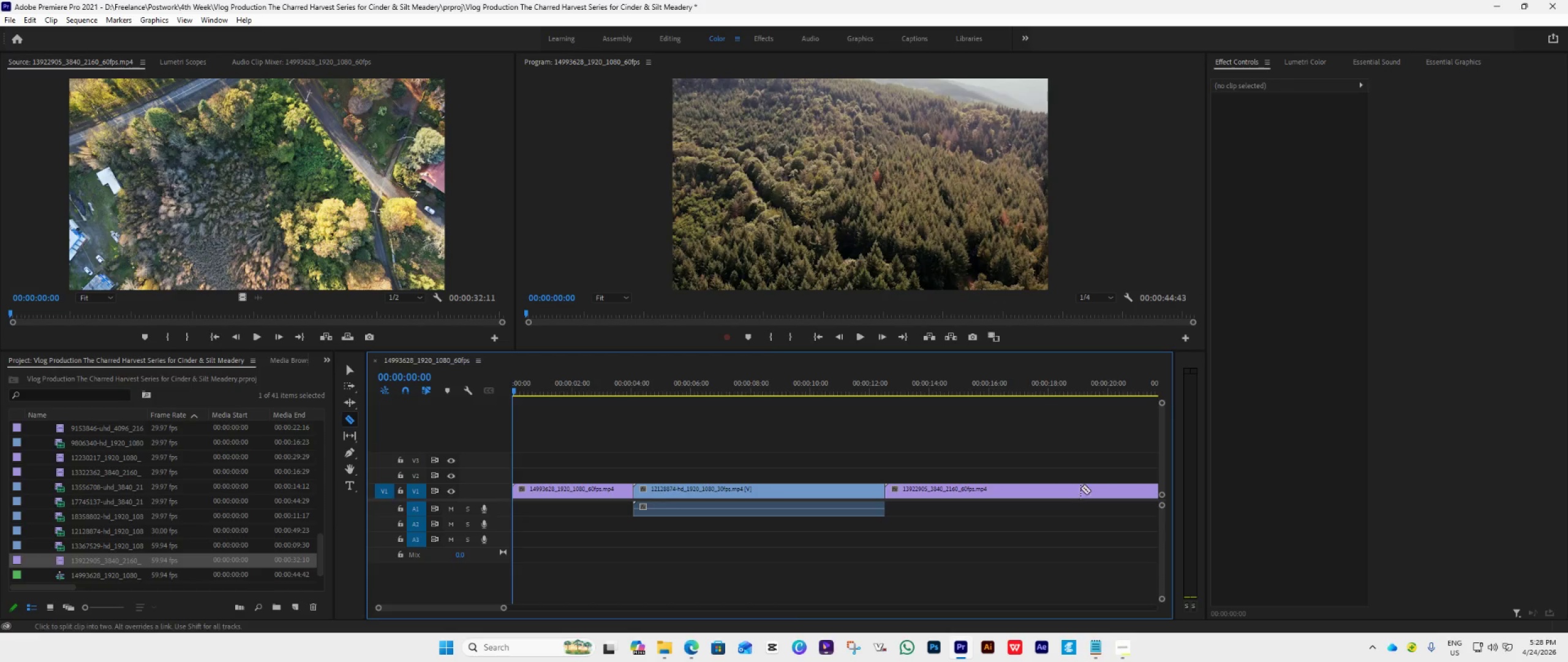 
left_click([1102, 489])
 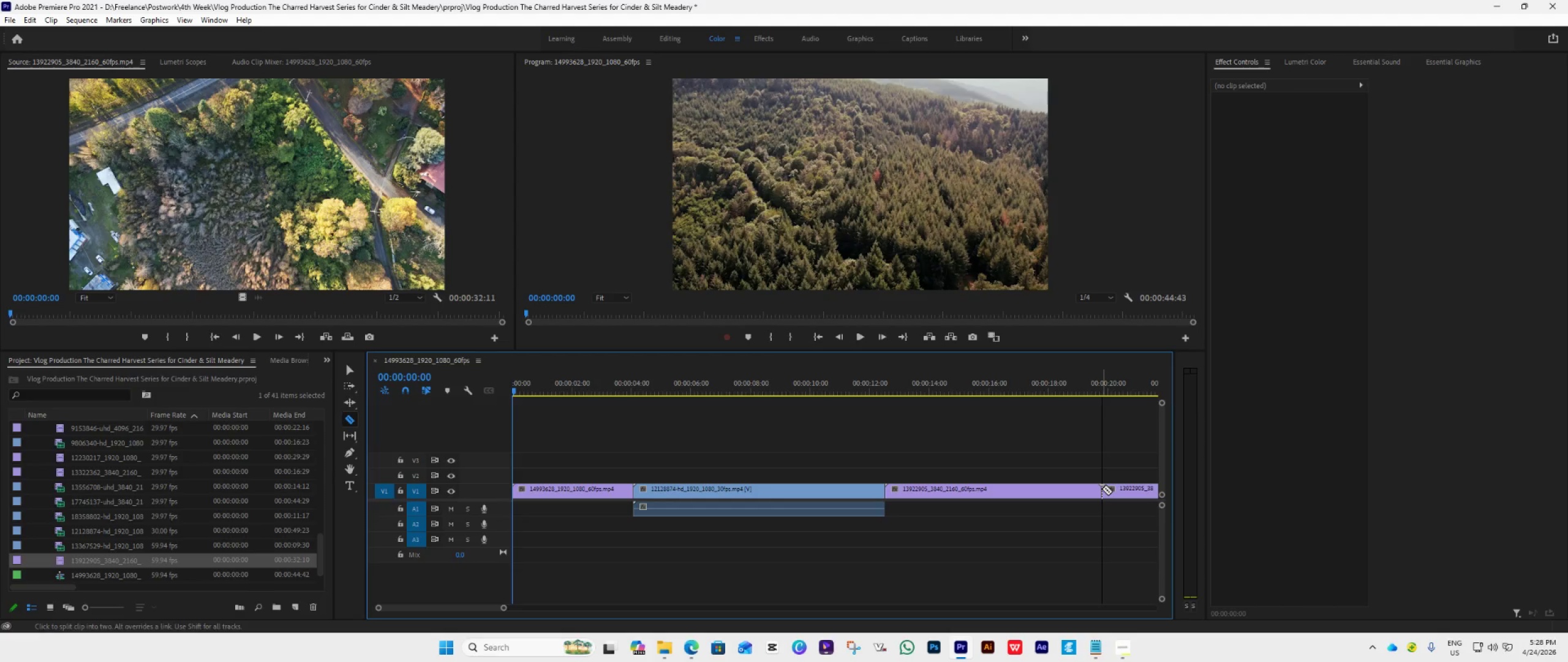 
key(V)
 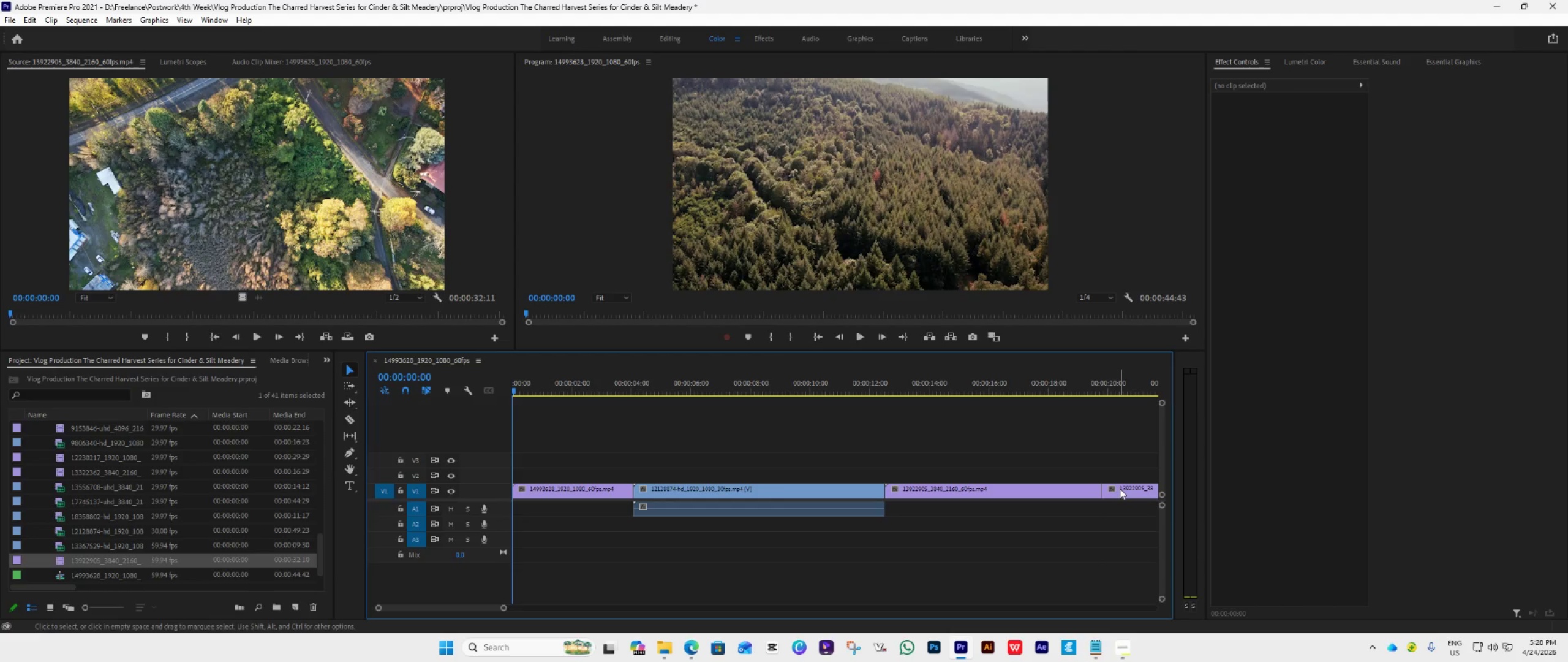 
key(V)
 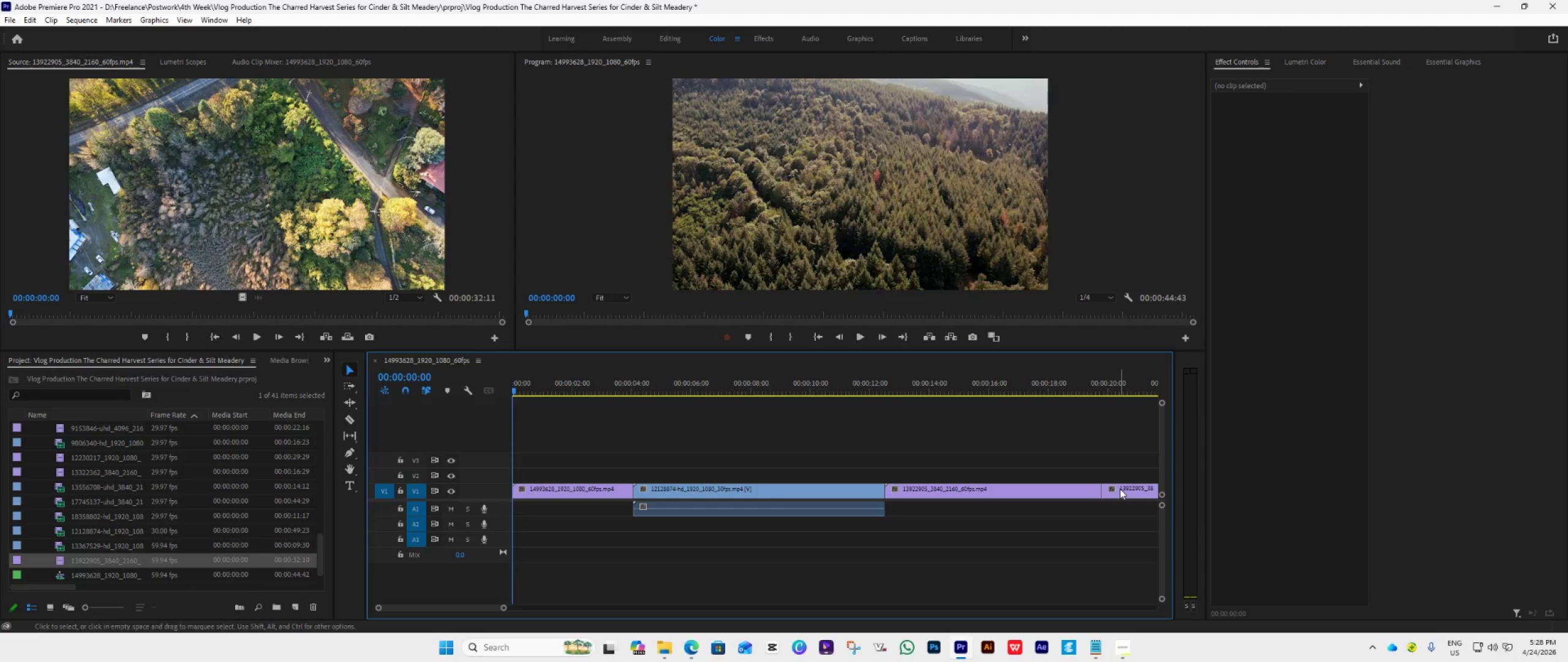 
double_click([1120, 489])
 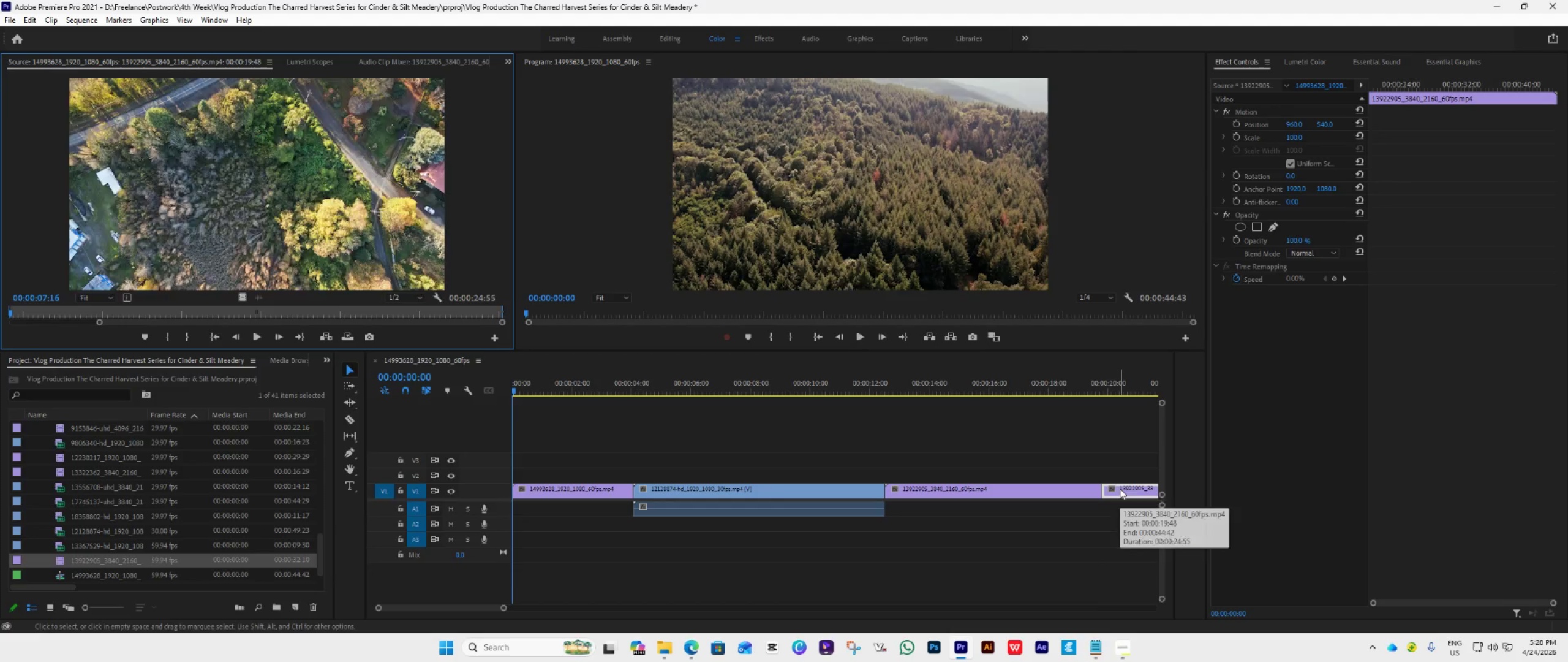 
key(Delete)
 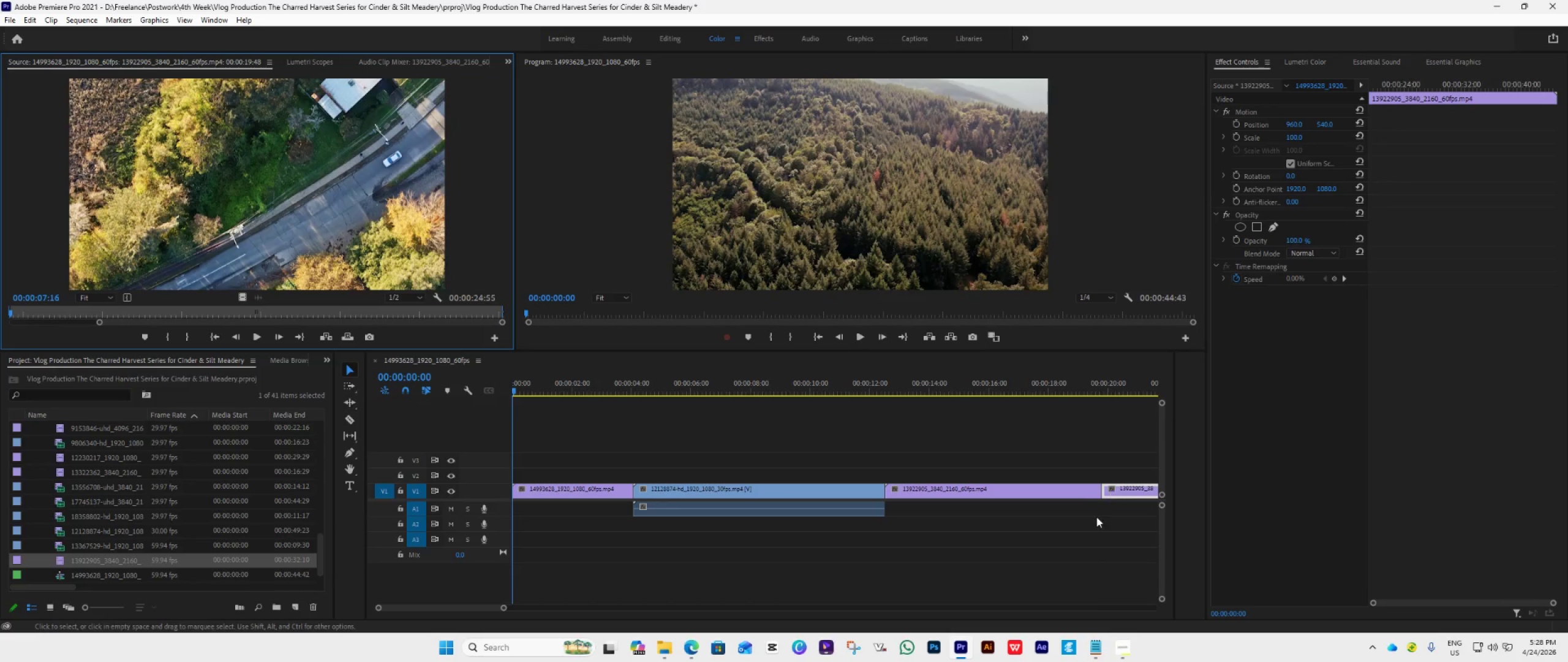 
left_click([1069, 531])
 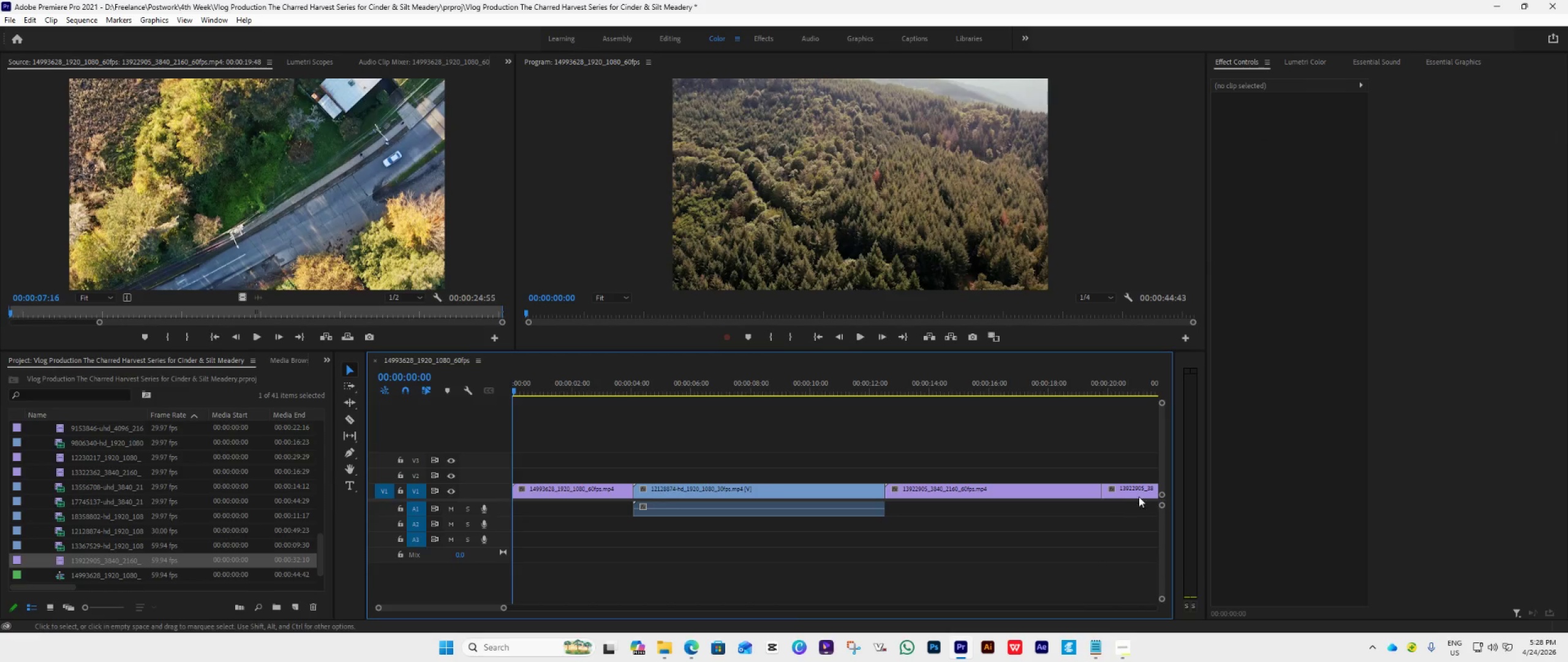 
left_click([1142, 492])
 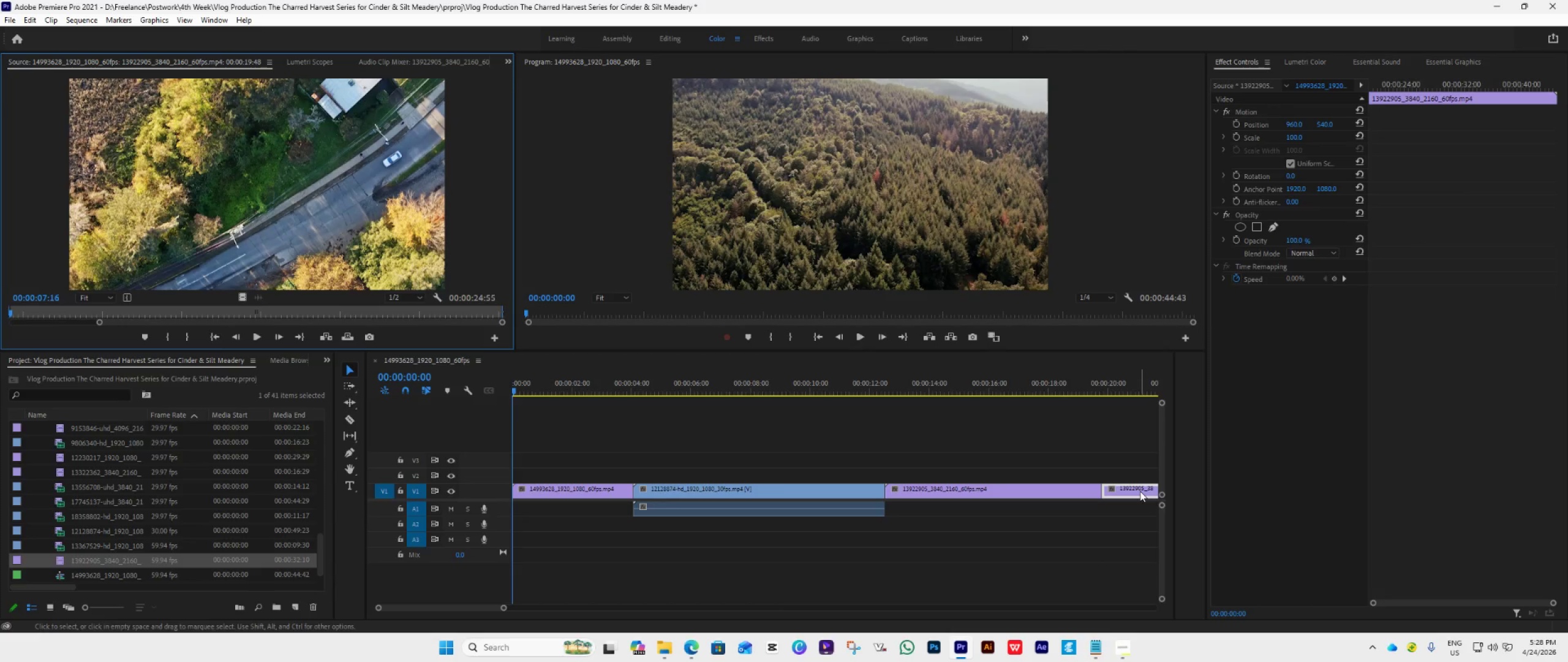 
double_click([1142, 492])
 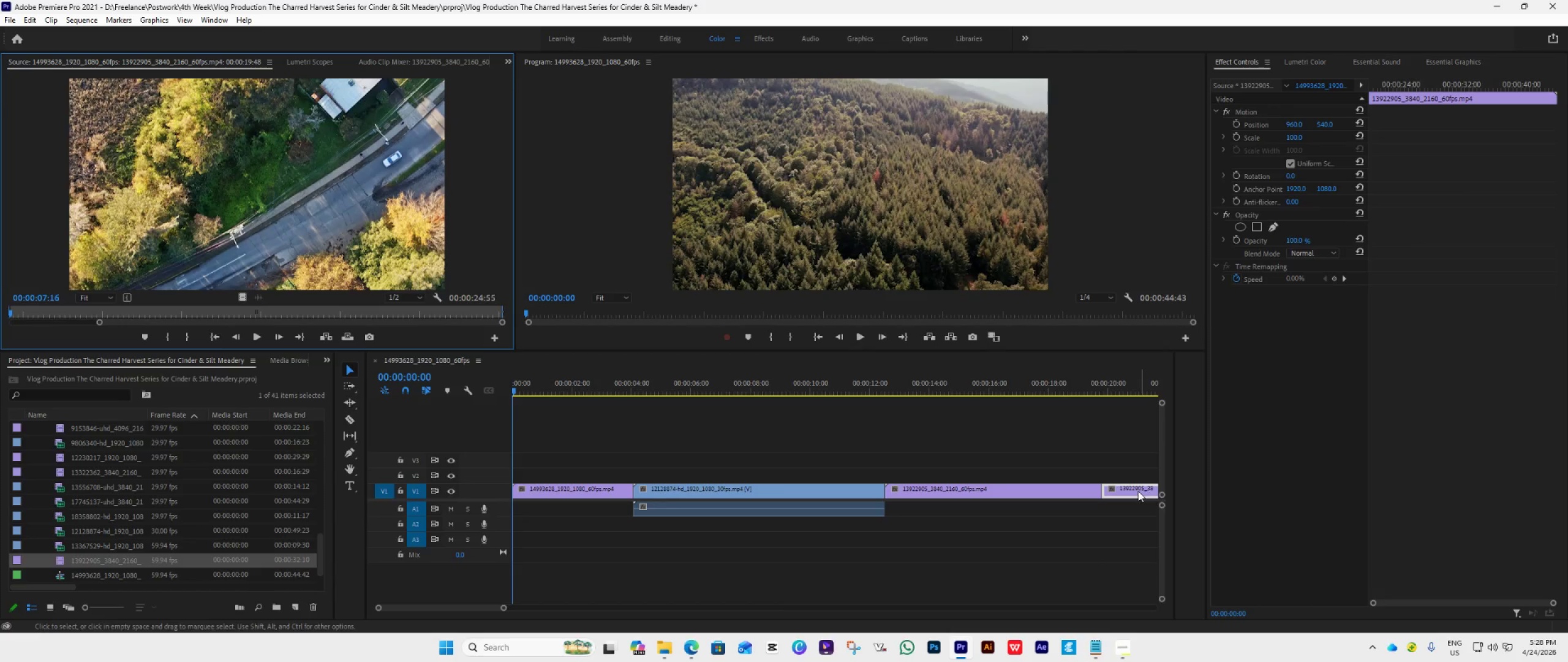 
key(Delete)
 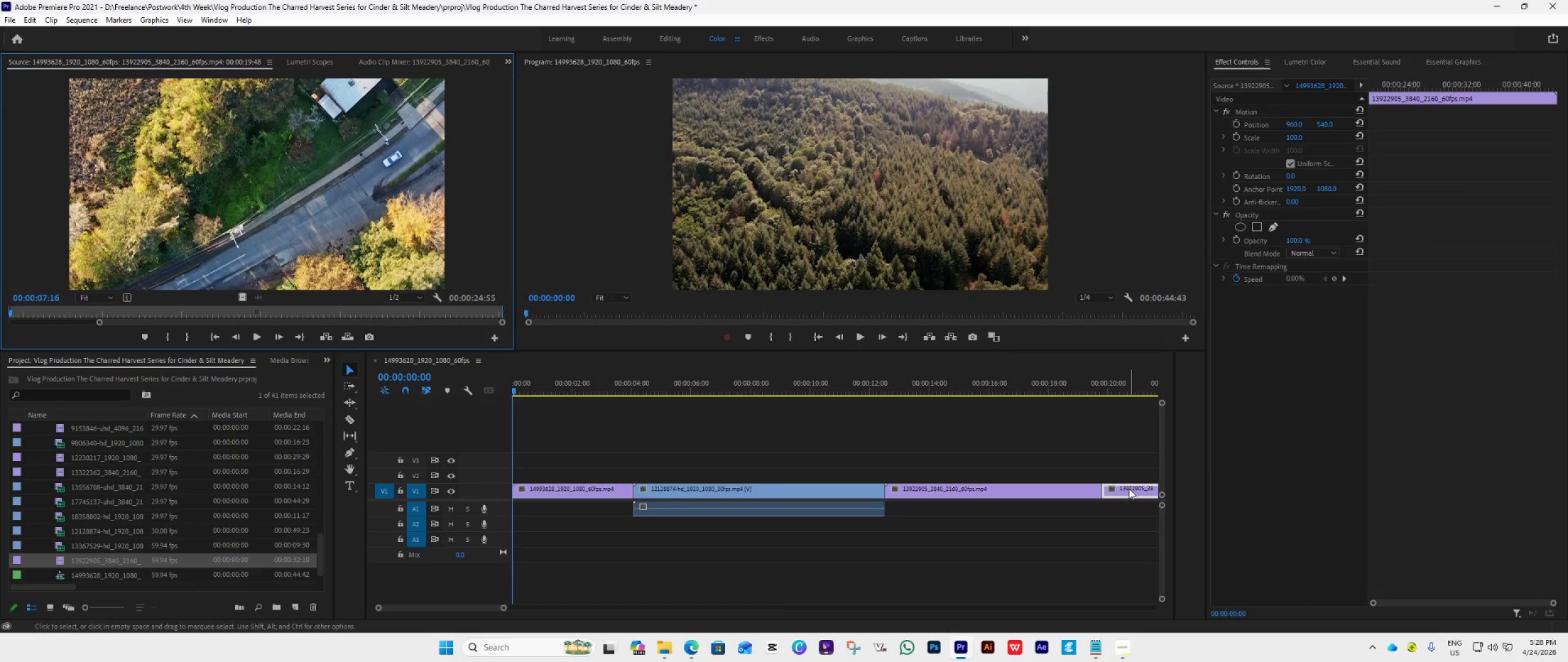 
key(Delete)
 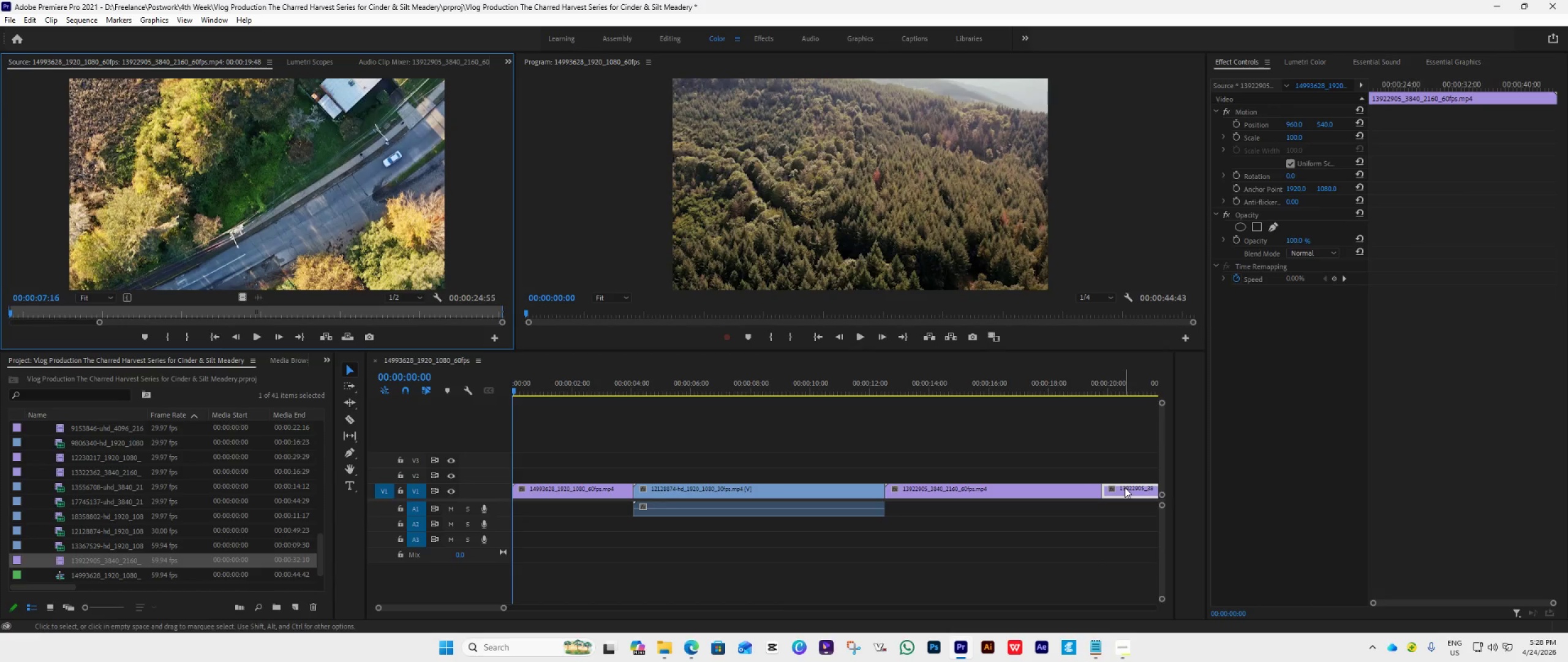 
key(Delete)
 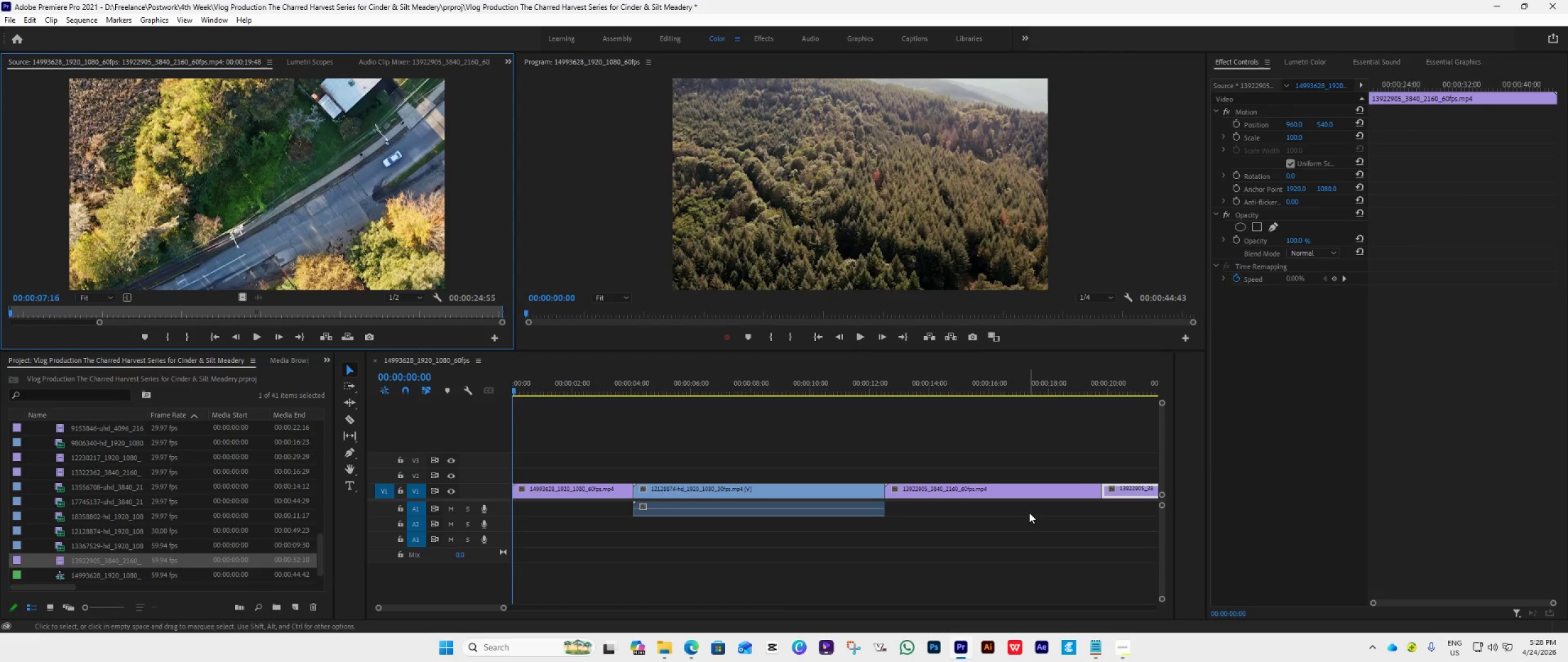 
left_click([1029, 512])
 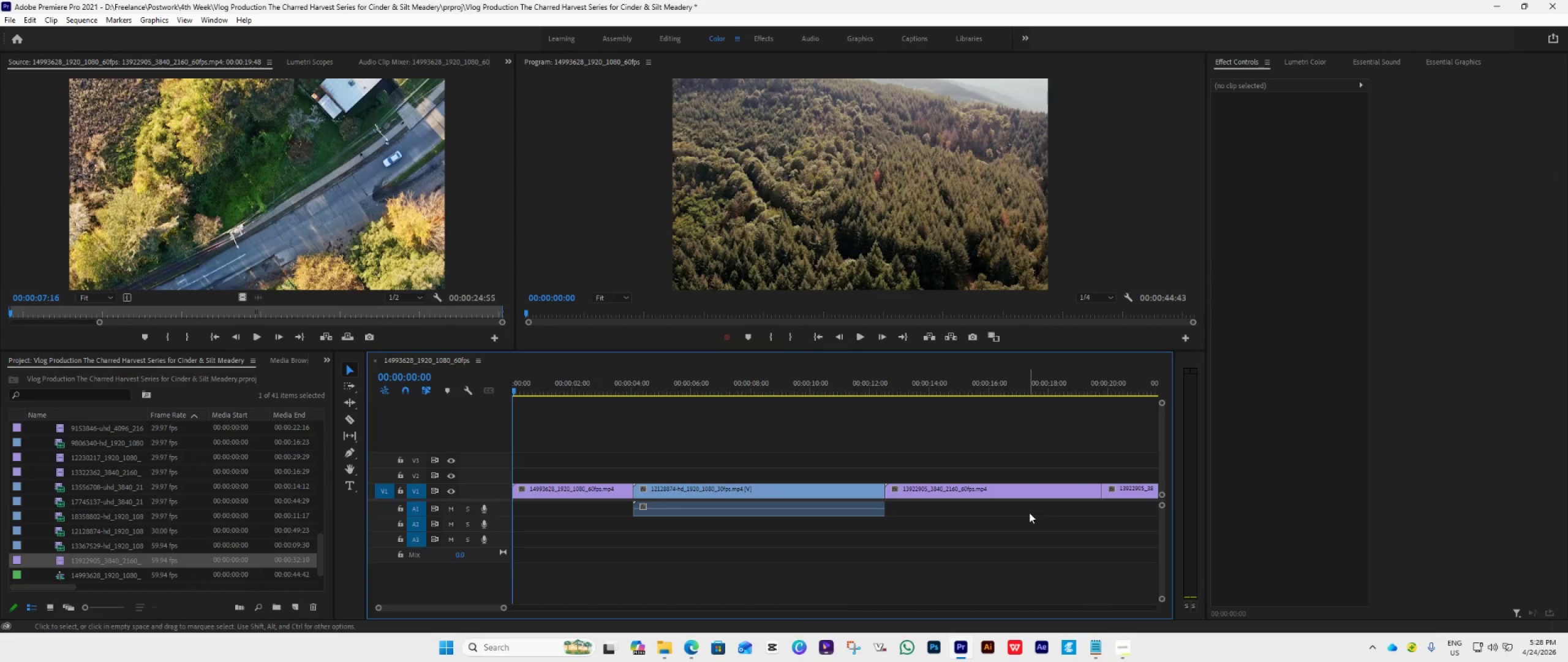 
key(Delete)
 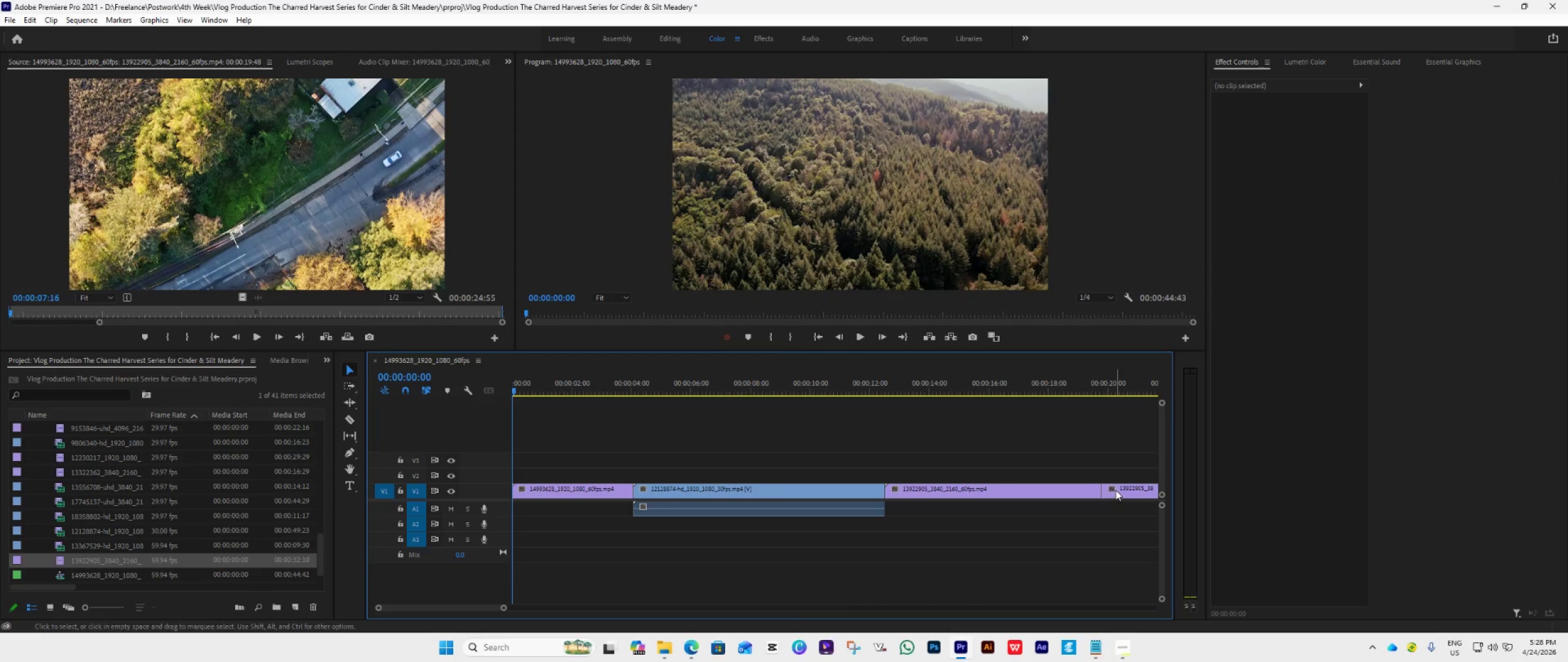 
left_click([1117, 489])
 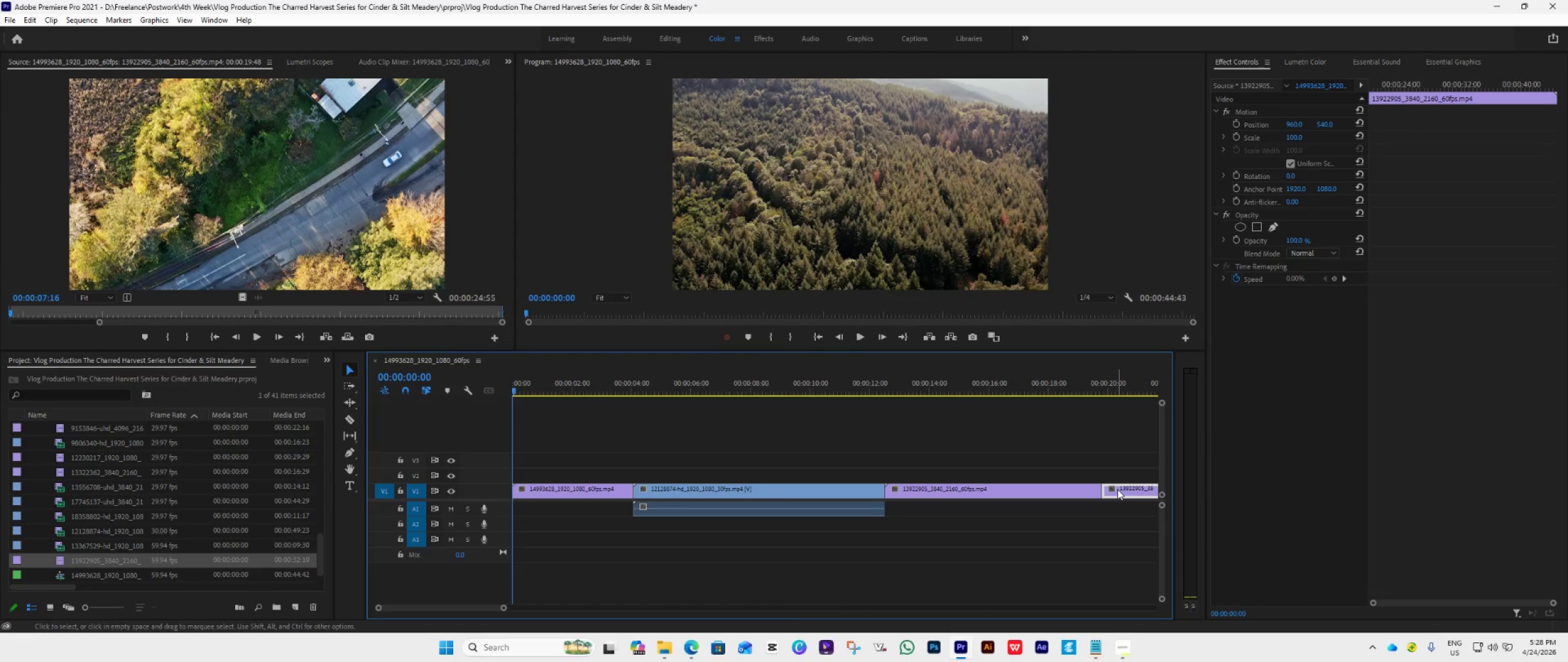 
key(Delete)
 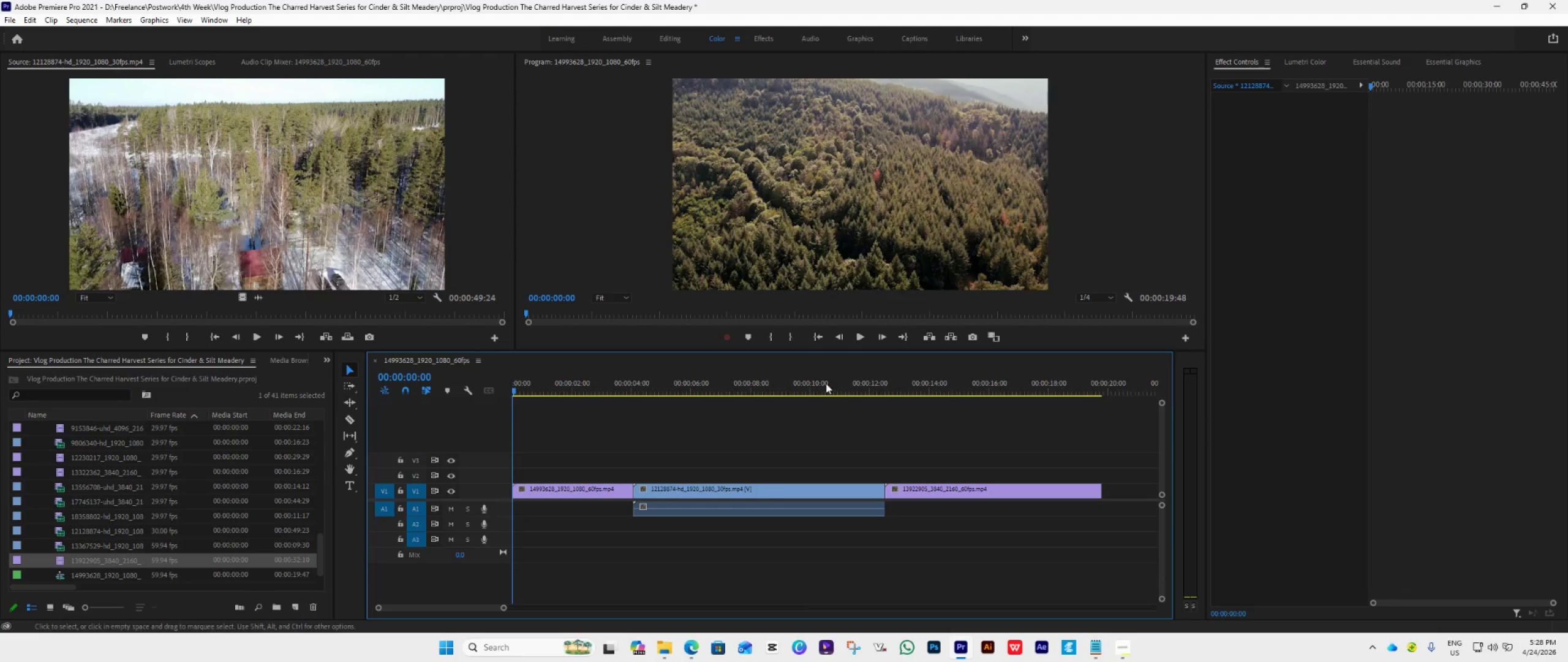 
left_click([819, 336])
 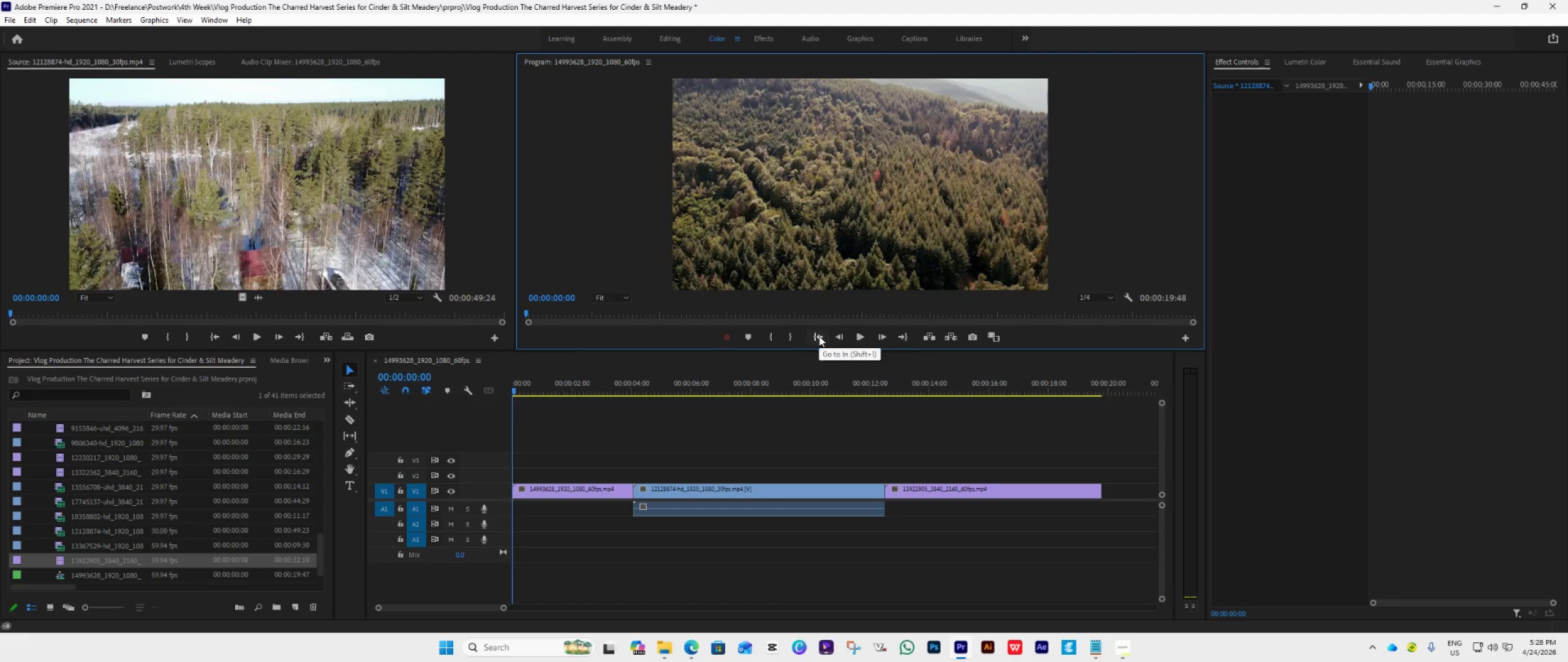 
key(Space)
 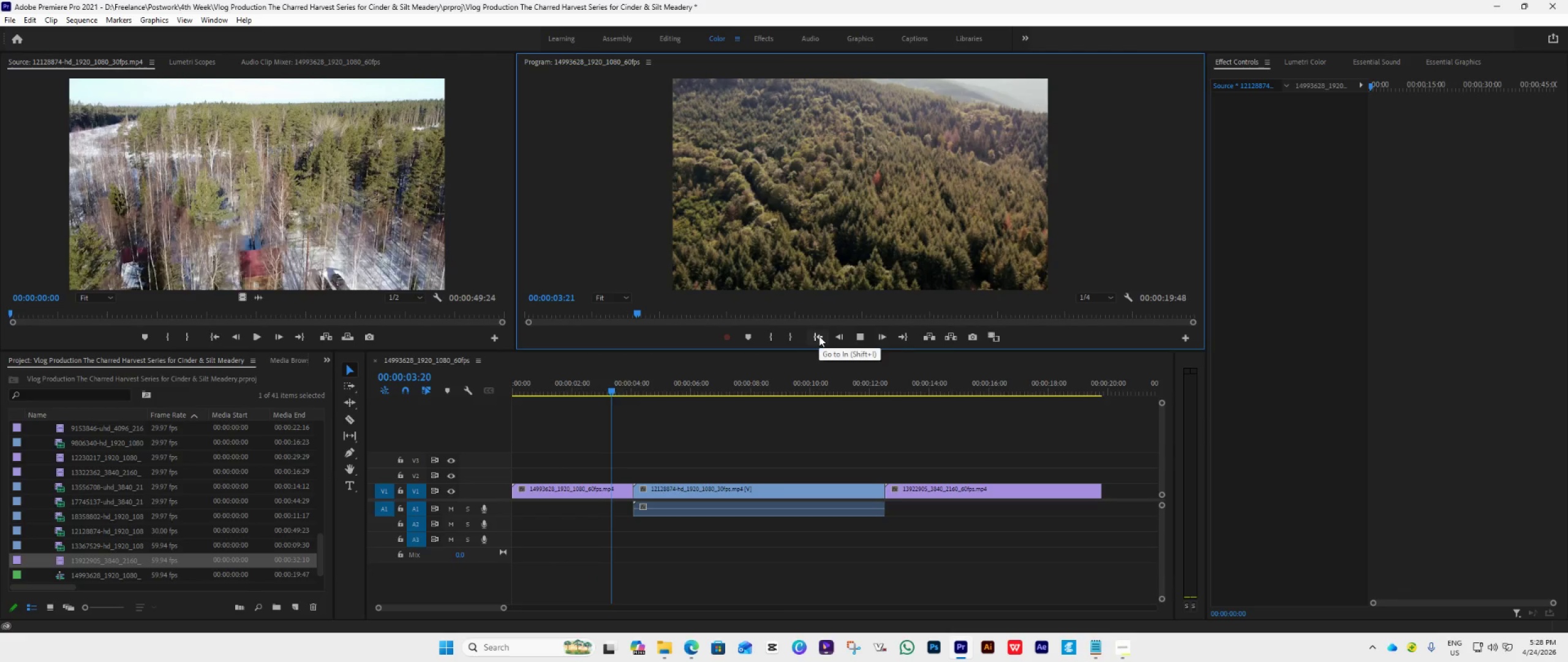 
key(Space)
 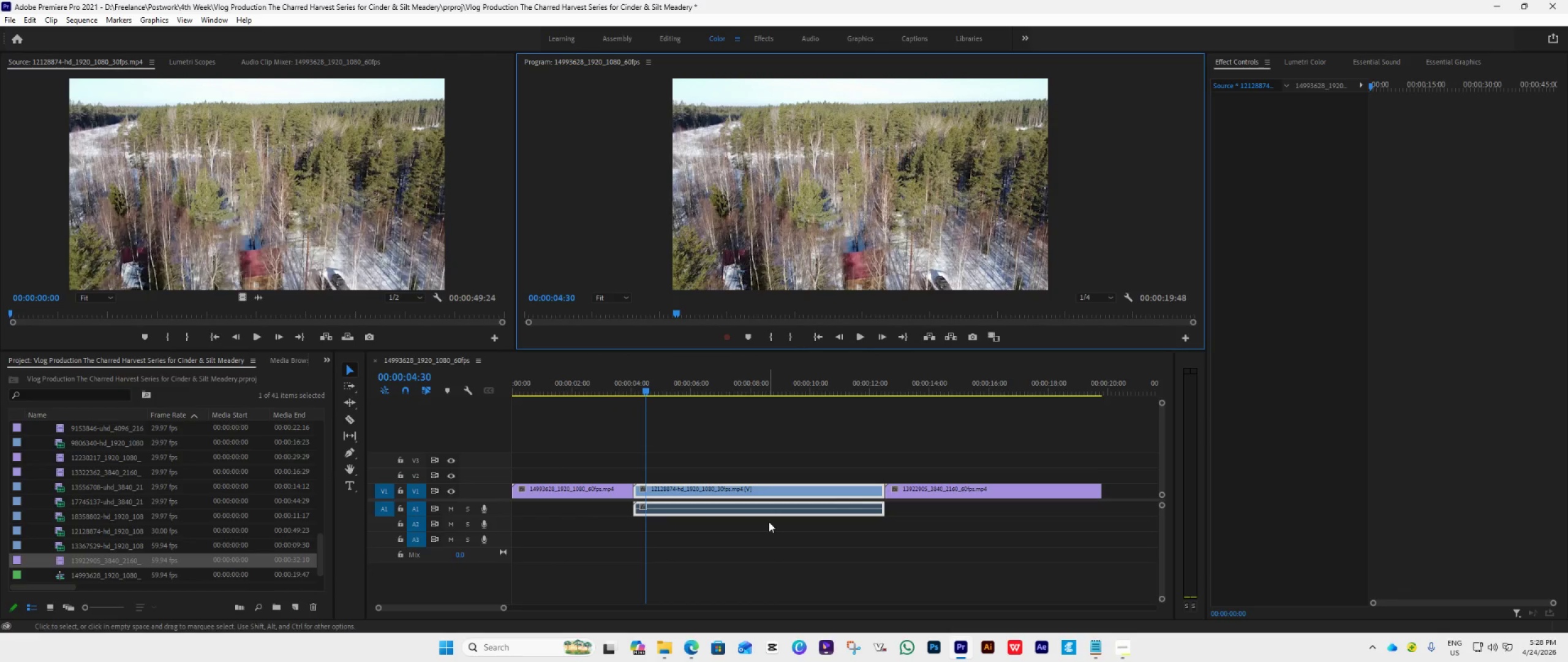 
key(V)
 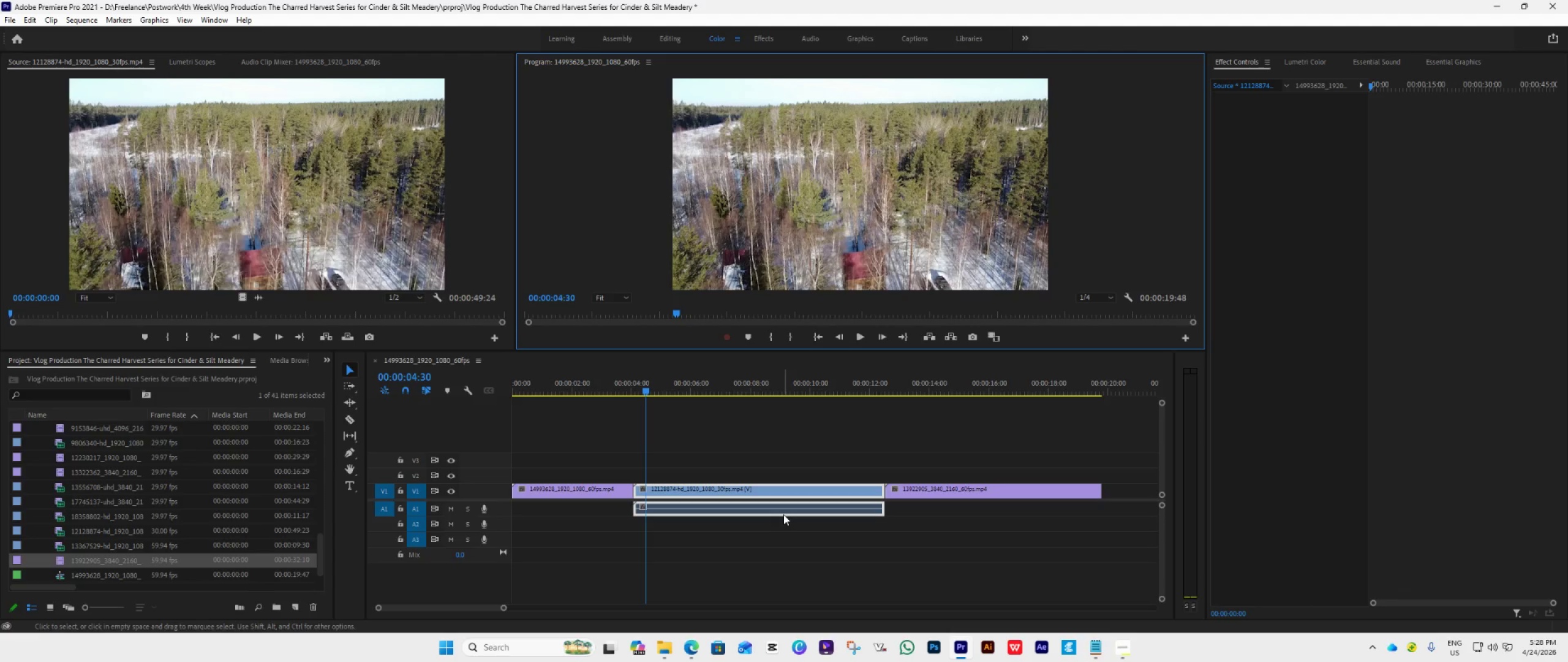 
left_click([787, 512])
 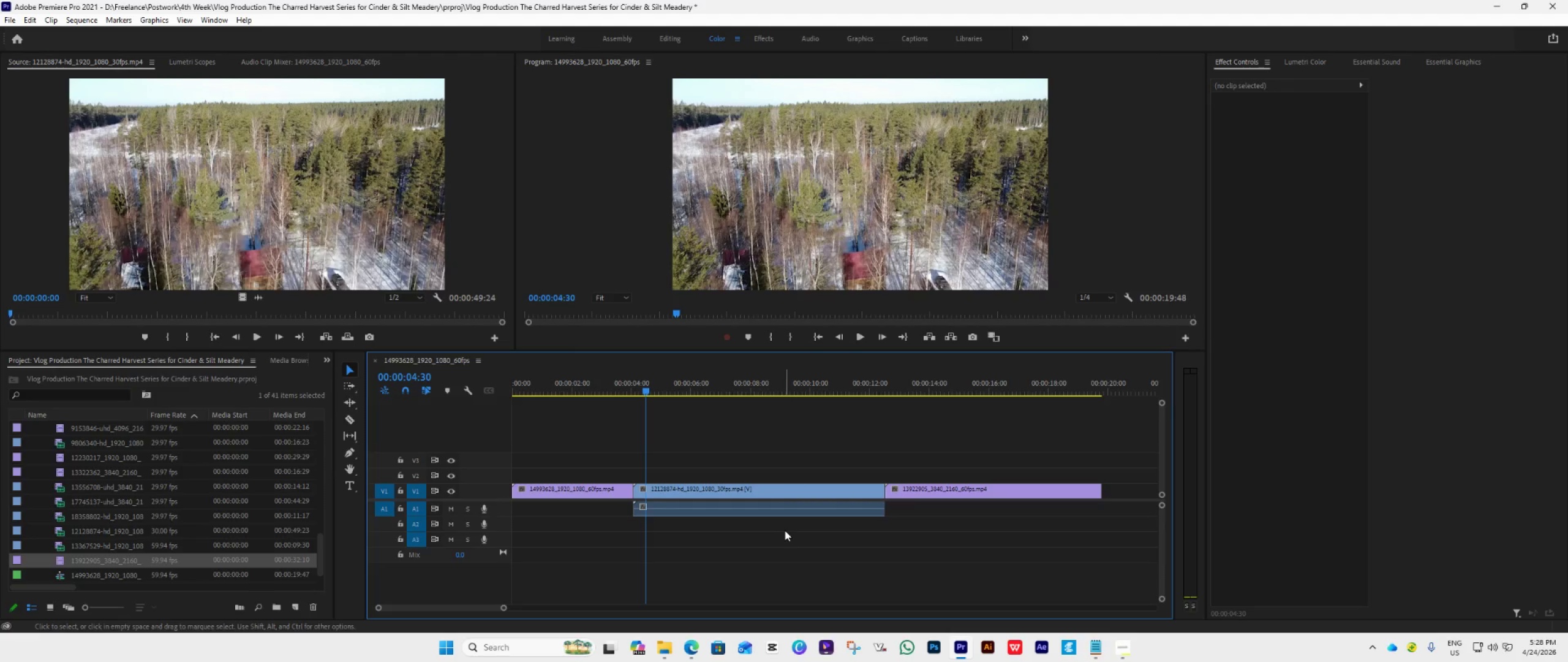 
hold_key(key=AltLeft, duration=0.77)
double_click([805, 504])
 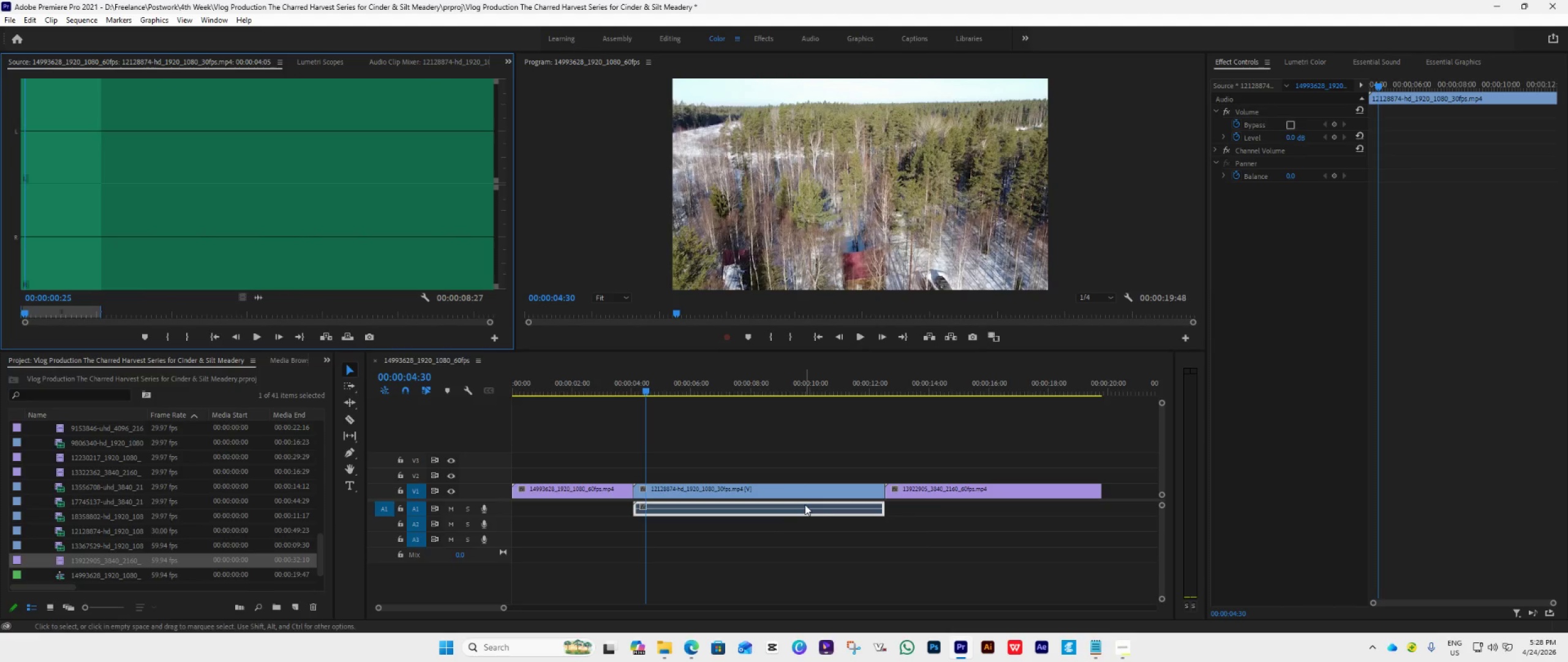 
key(Delete)
 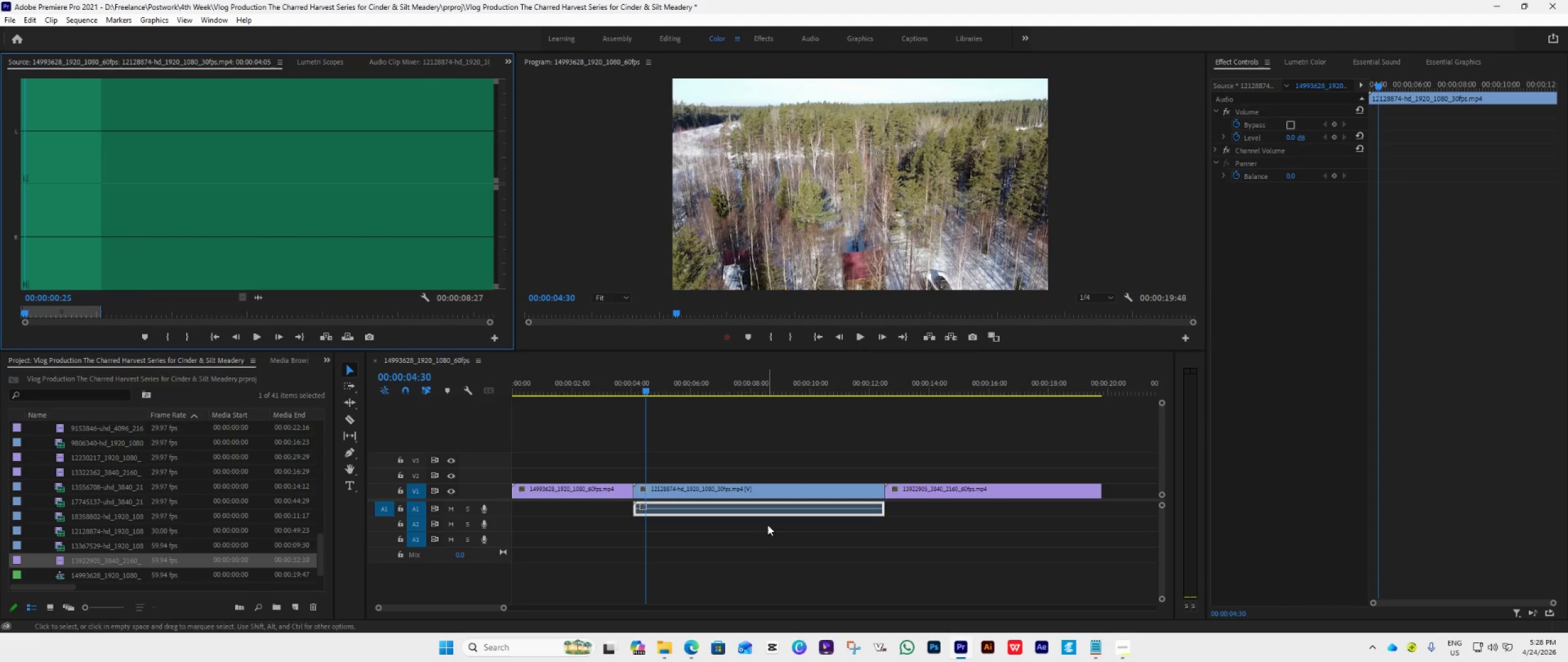 
key(Delete)
 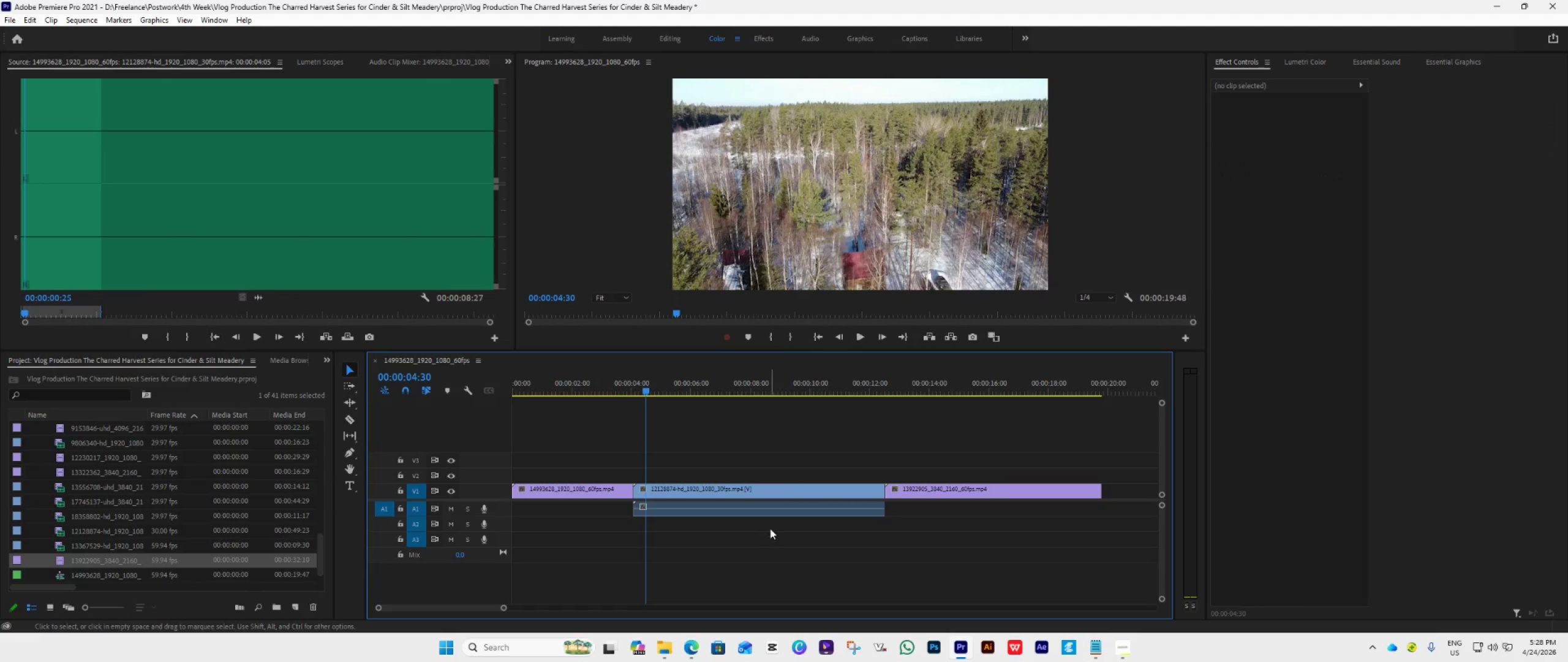 
left_click([770, 509])
 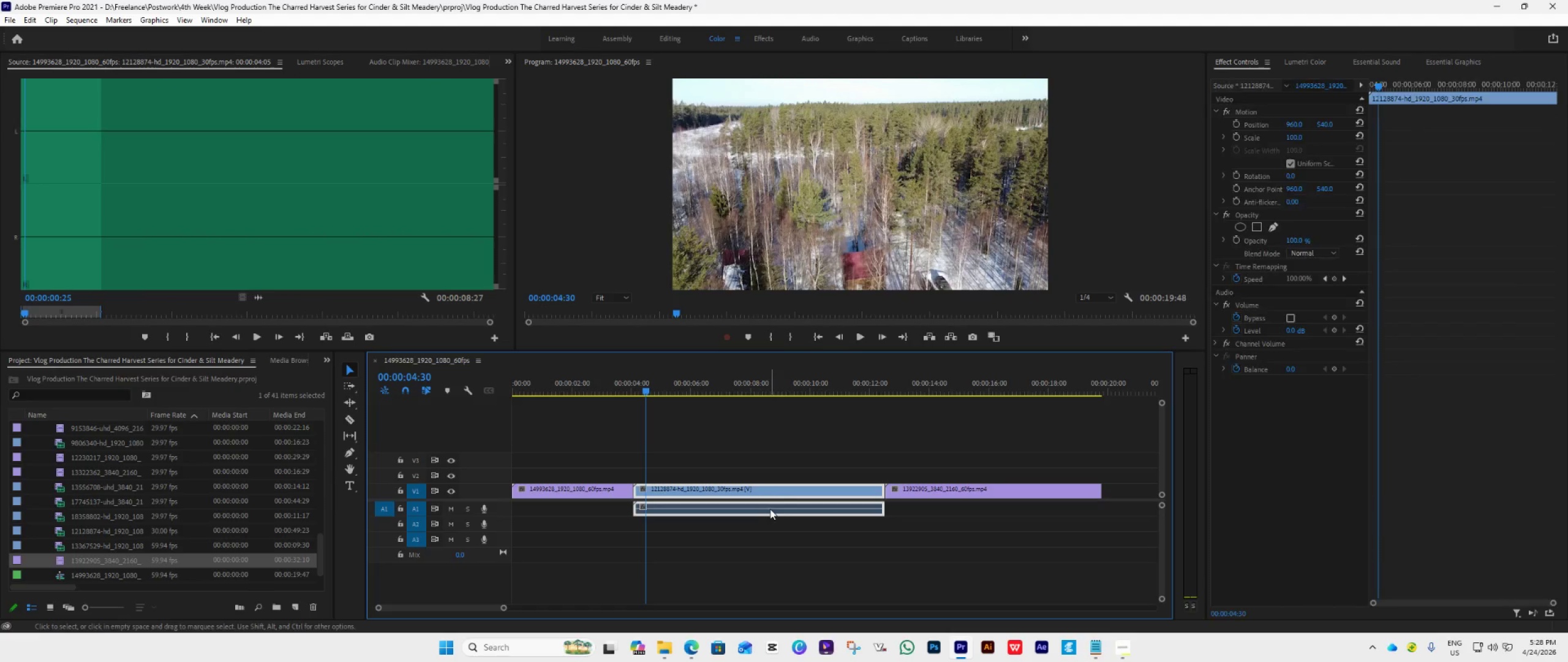 
key(Delete)
 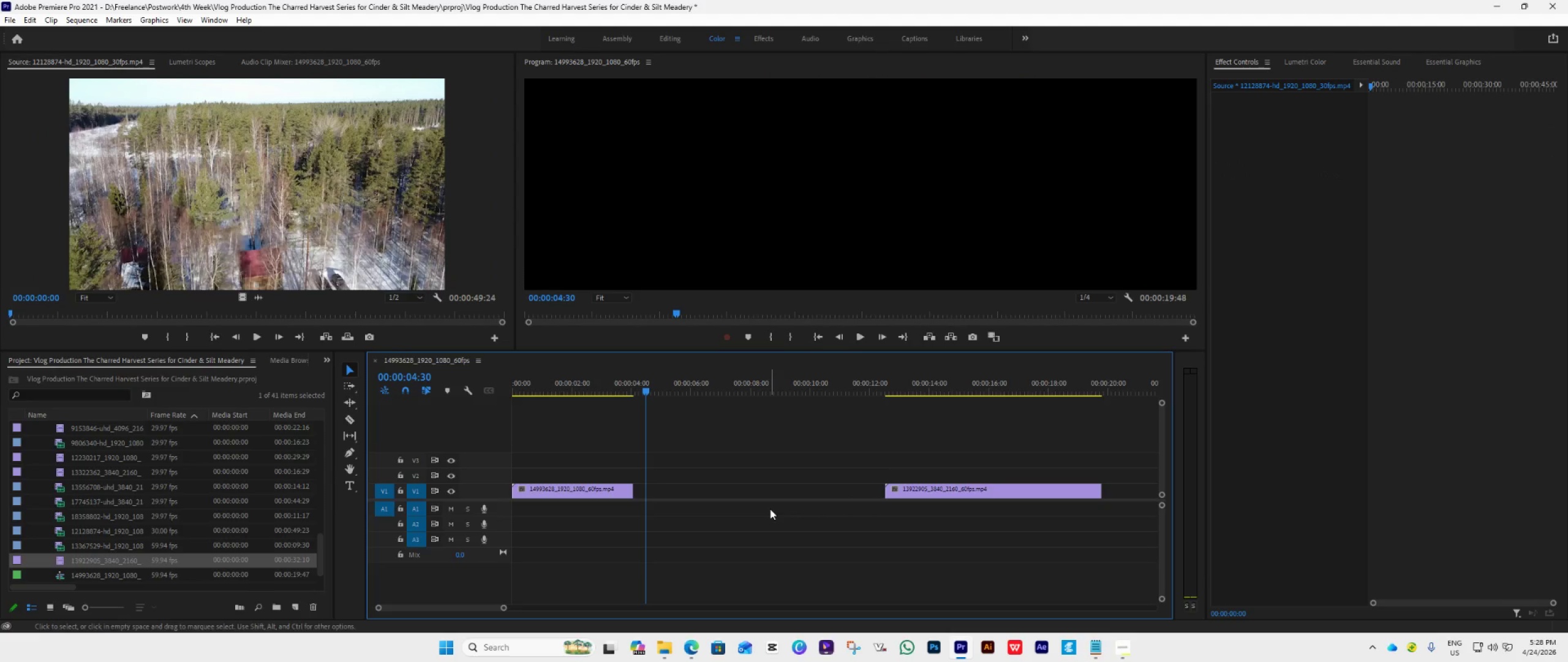 
key(Control+Z)
 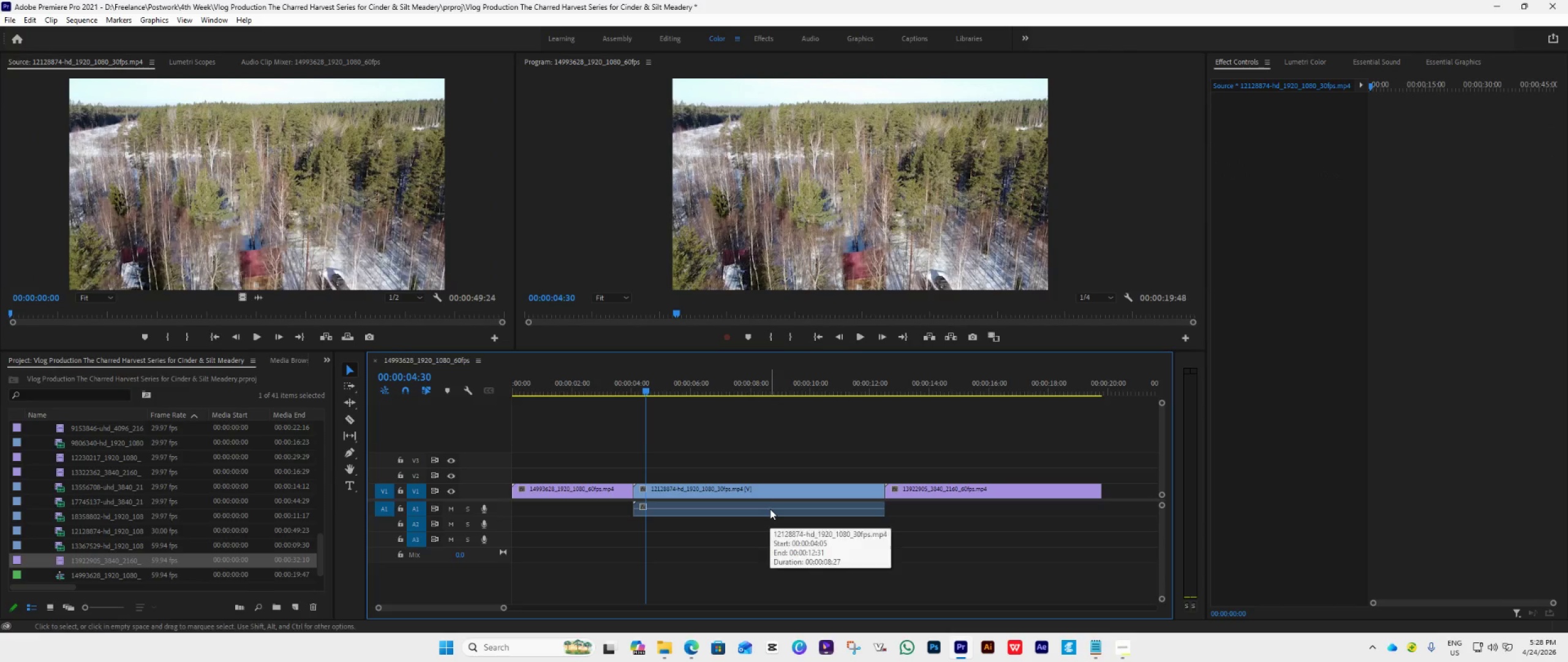 
hold_key(key=AltLeft, duration=0.78)
left_click([772, 508])
 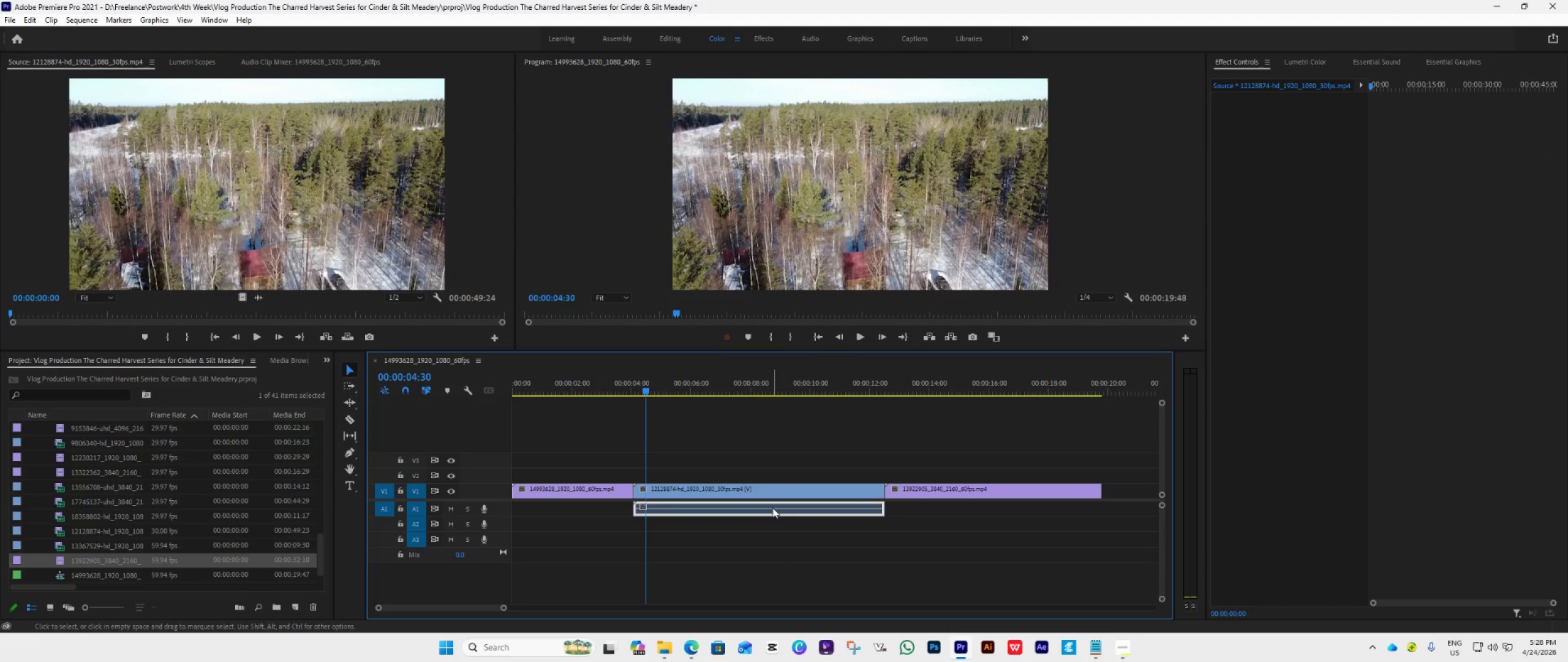 
key(Delete)
 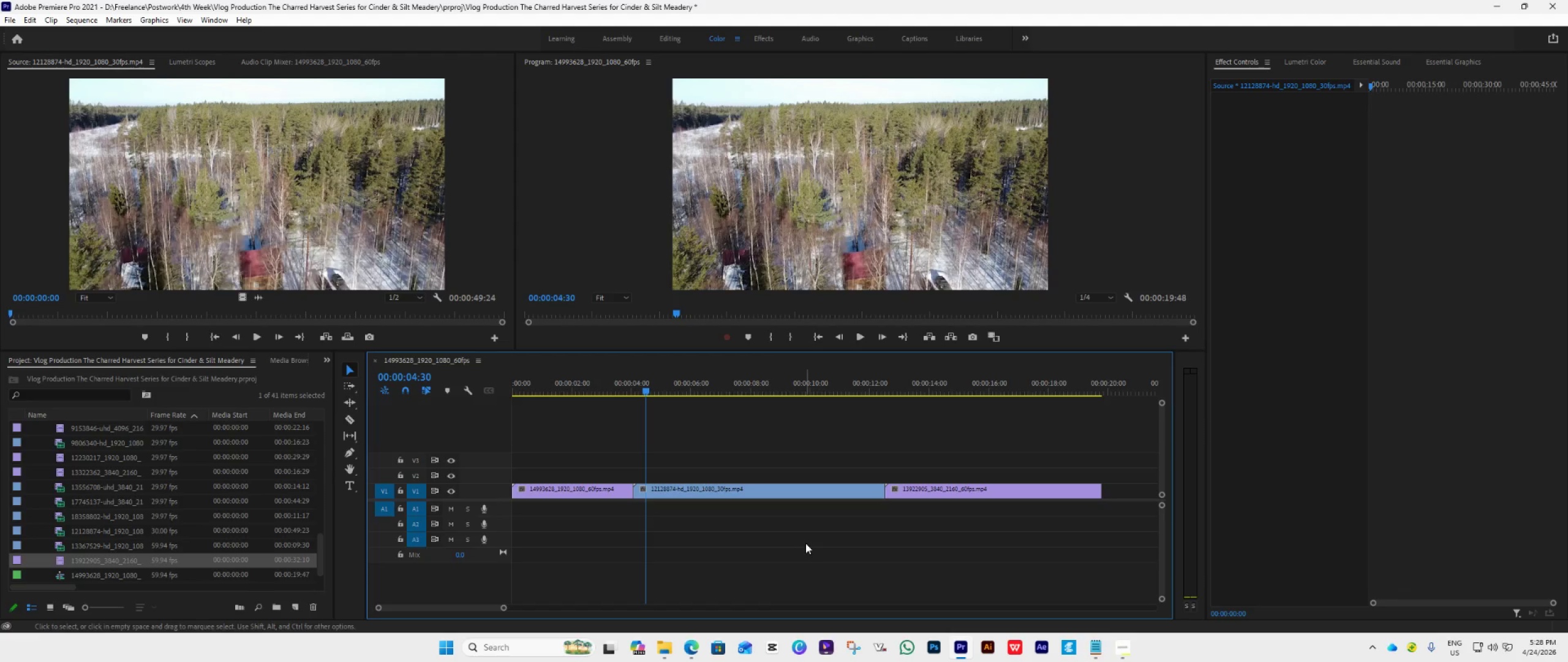 
left_click([805, 543])
 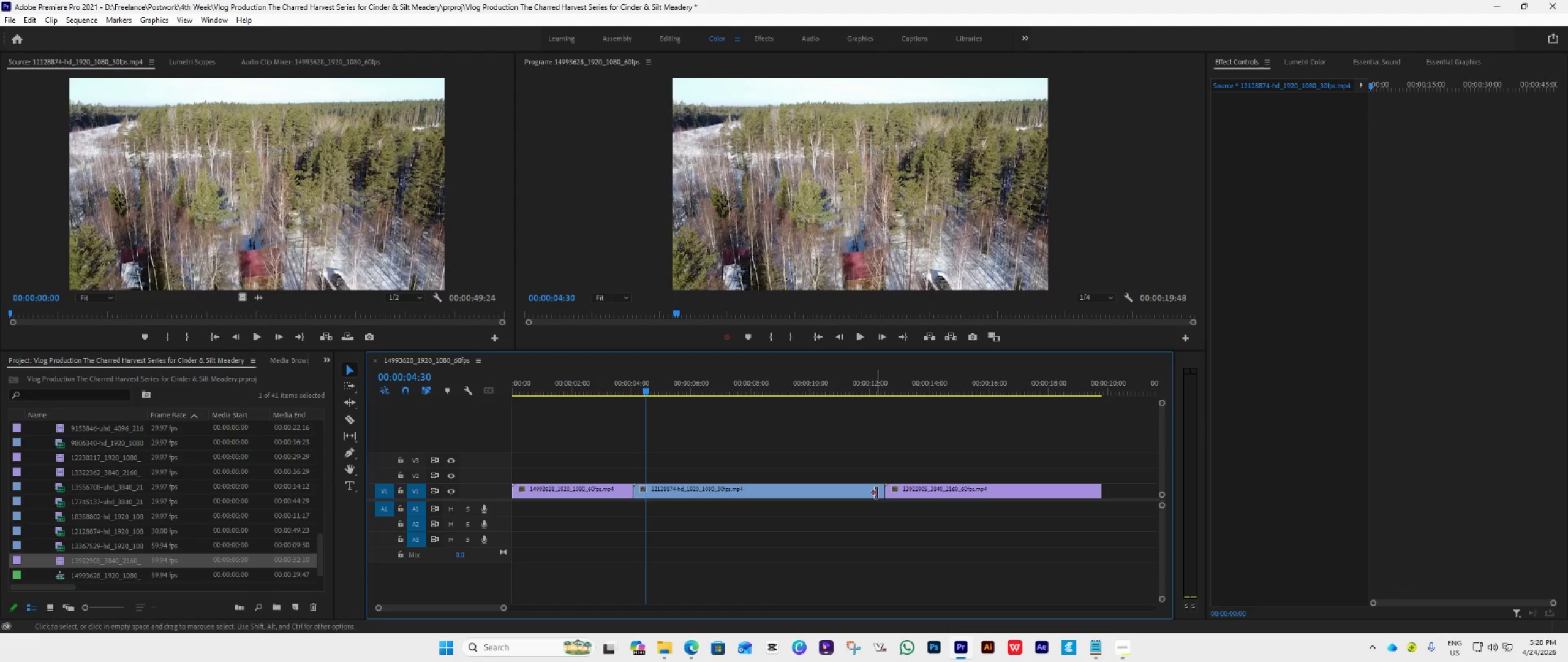 
left_click_drag(start_coordinate=[880, 489], to_coordinate=[788, 510])
 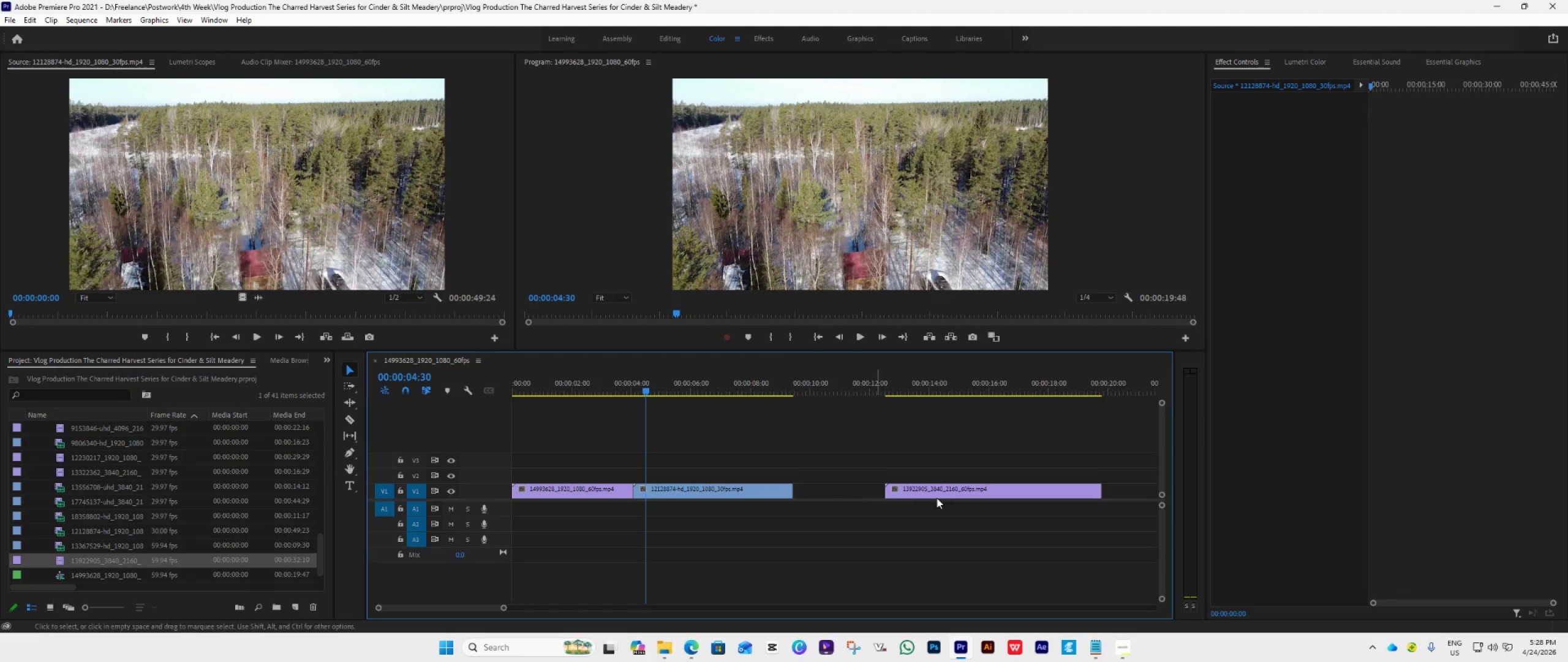 
left_click_drag(start_coordinate=[942, 499], to_coordinate=[880, 492])
 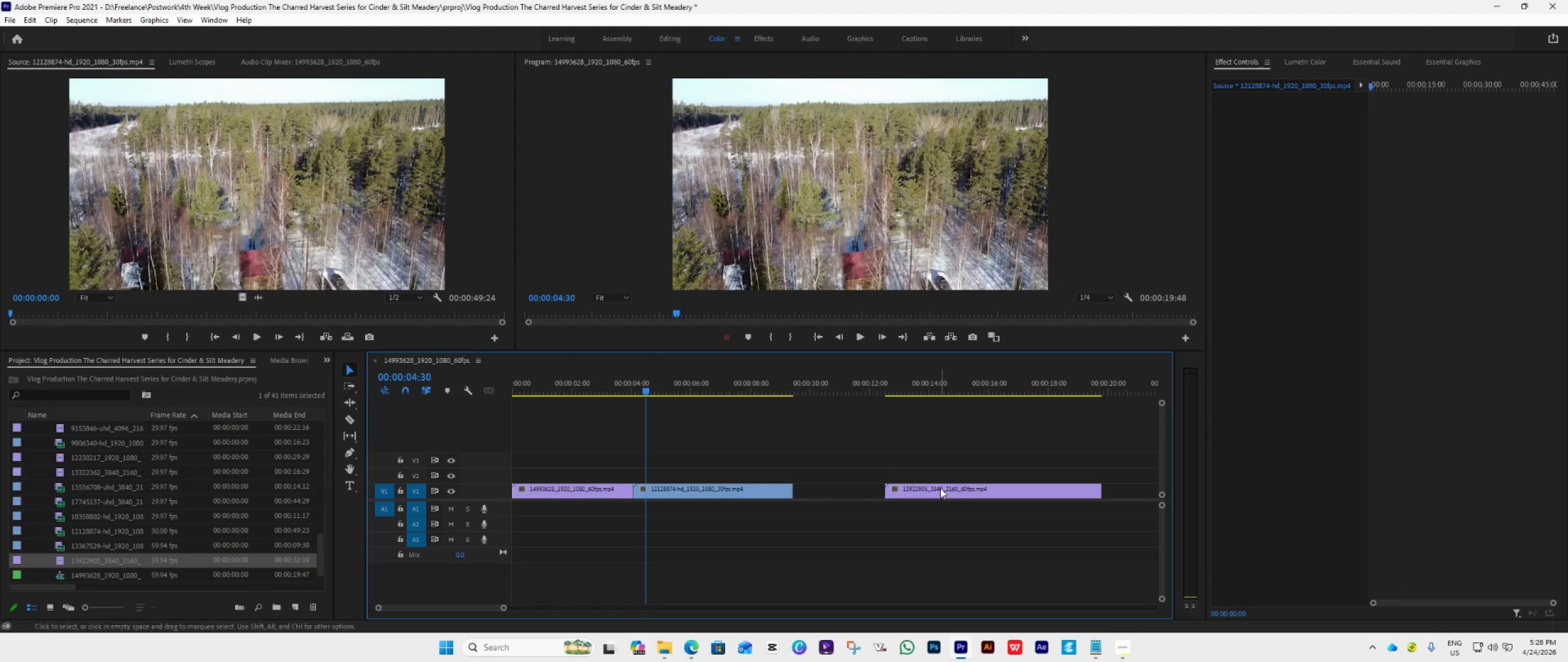 
left_click_drag(start_coordinate=[940, 488], to_coordinate=[852, 493])
 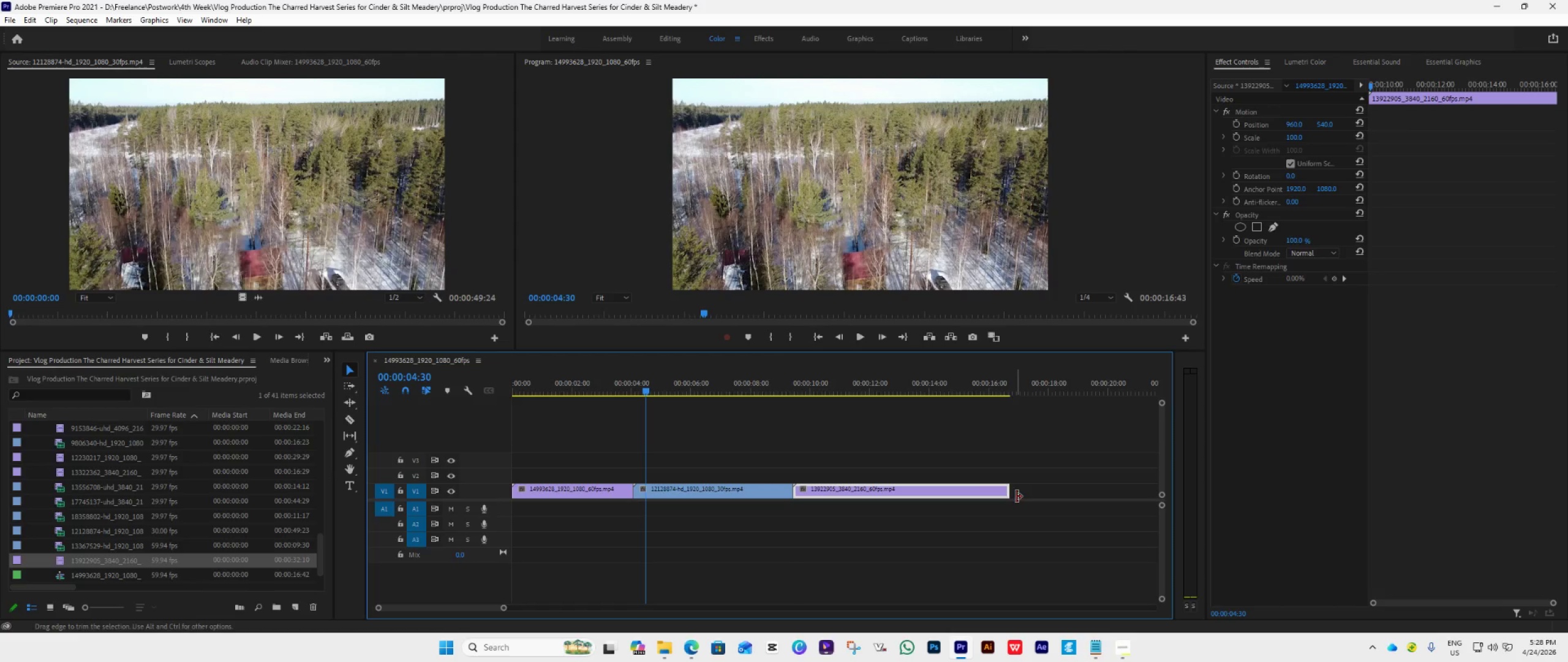 
left_click_drag(start_coordinate=[1013, 495], to_coordinate=[940, 523])
 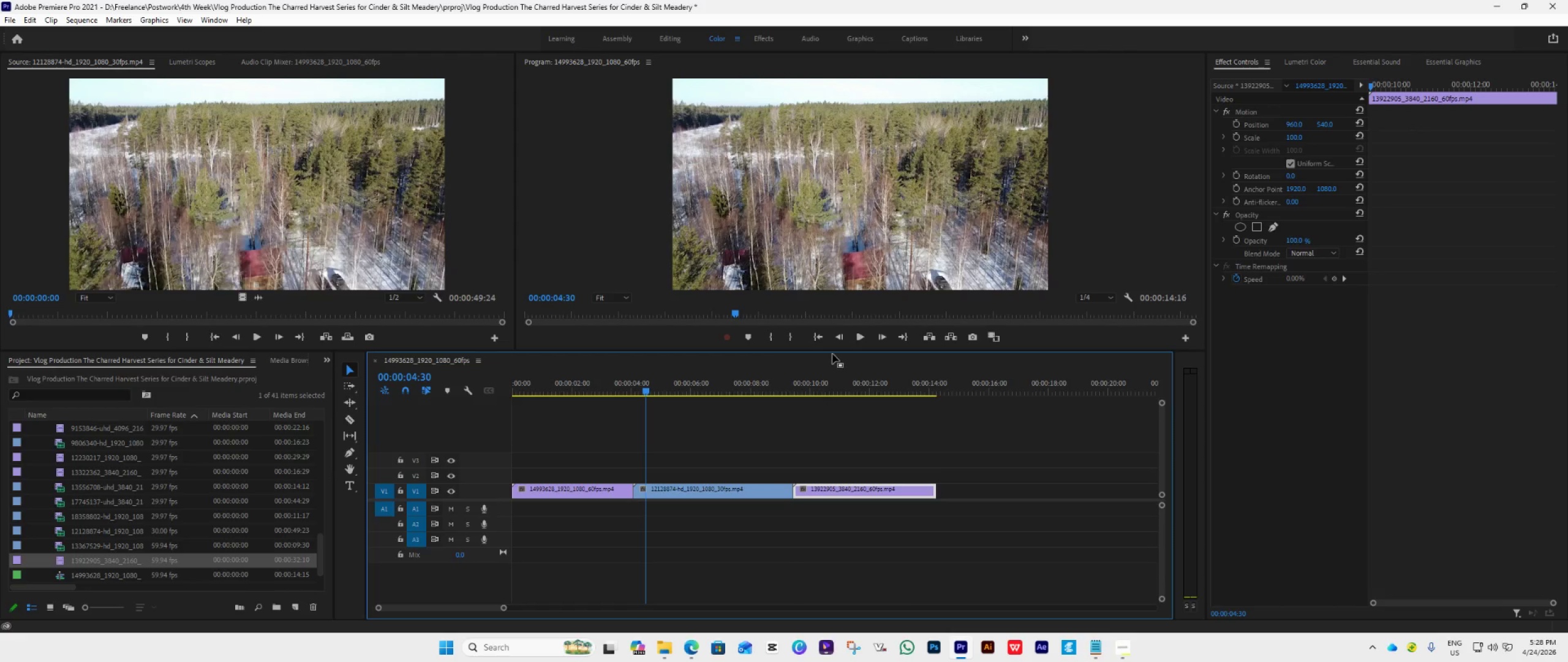 
left_click([820, 343])
 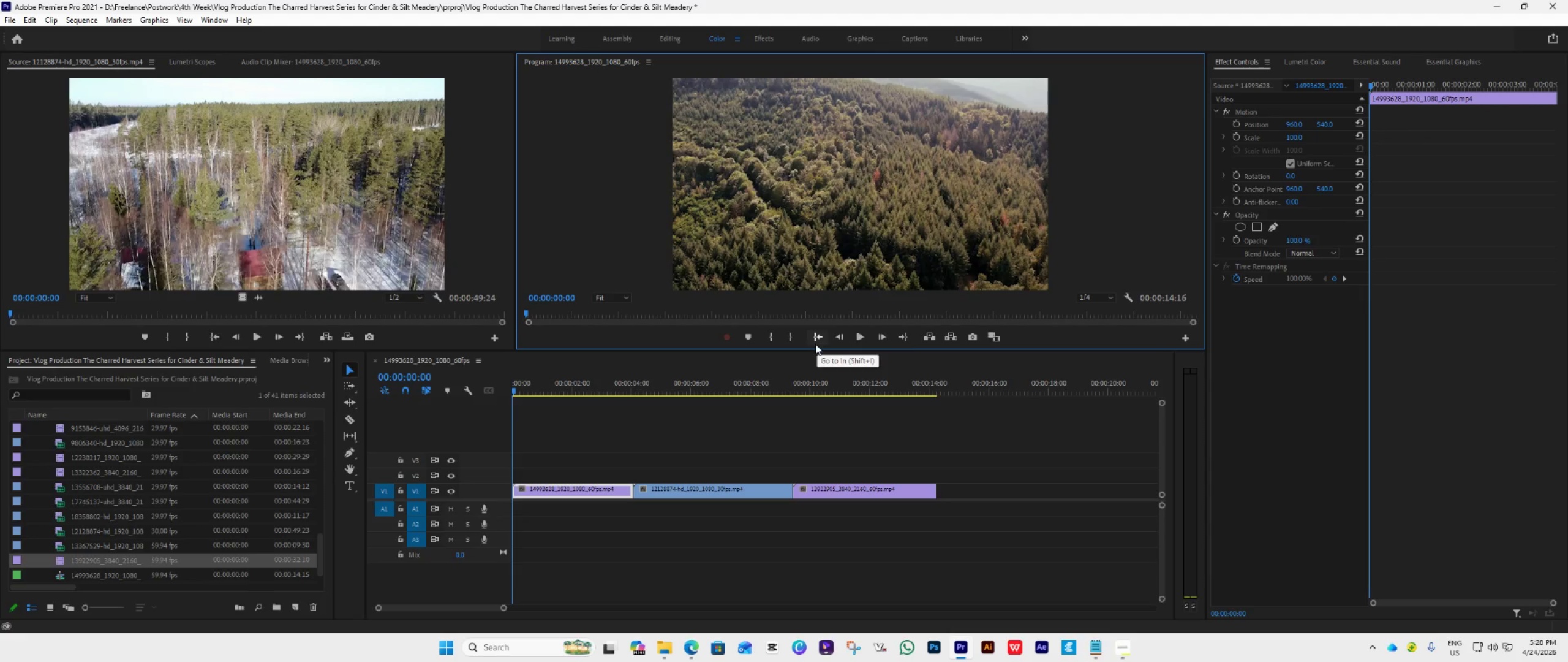 
scroll: coordinate [156, 471], scroll_direction: up, amount: 32.0
 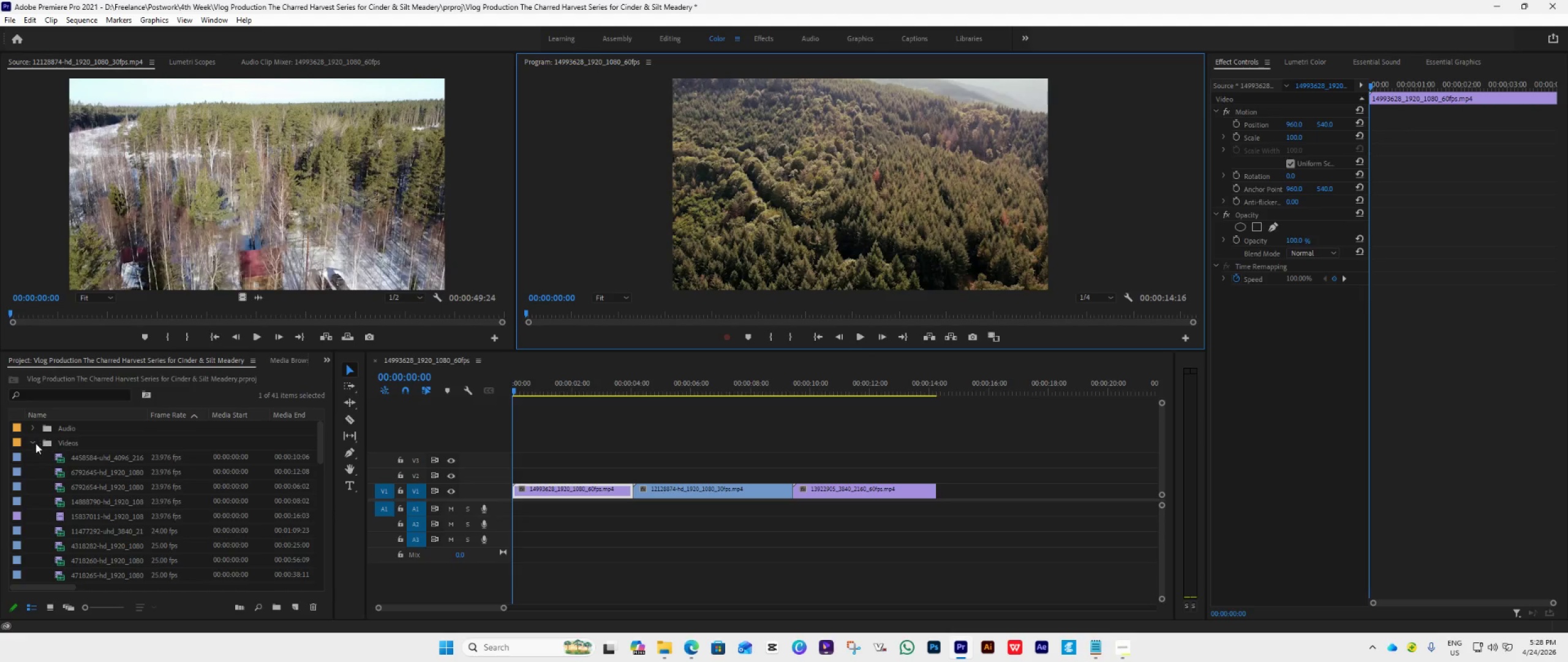 
left_click([34, 443])
 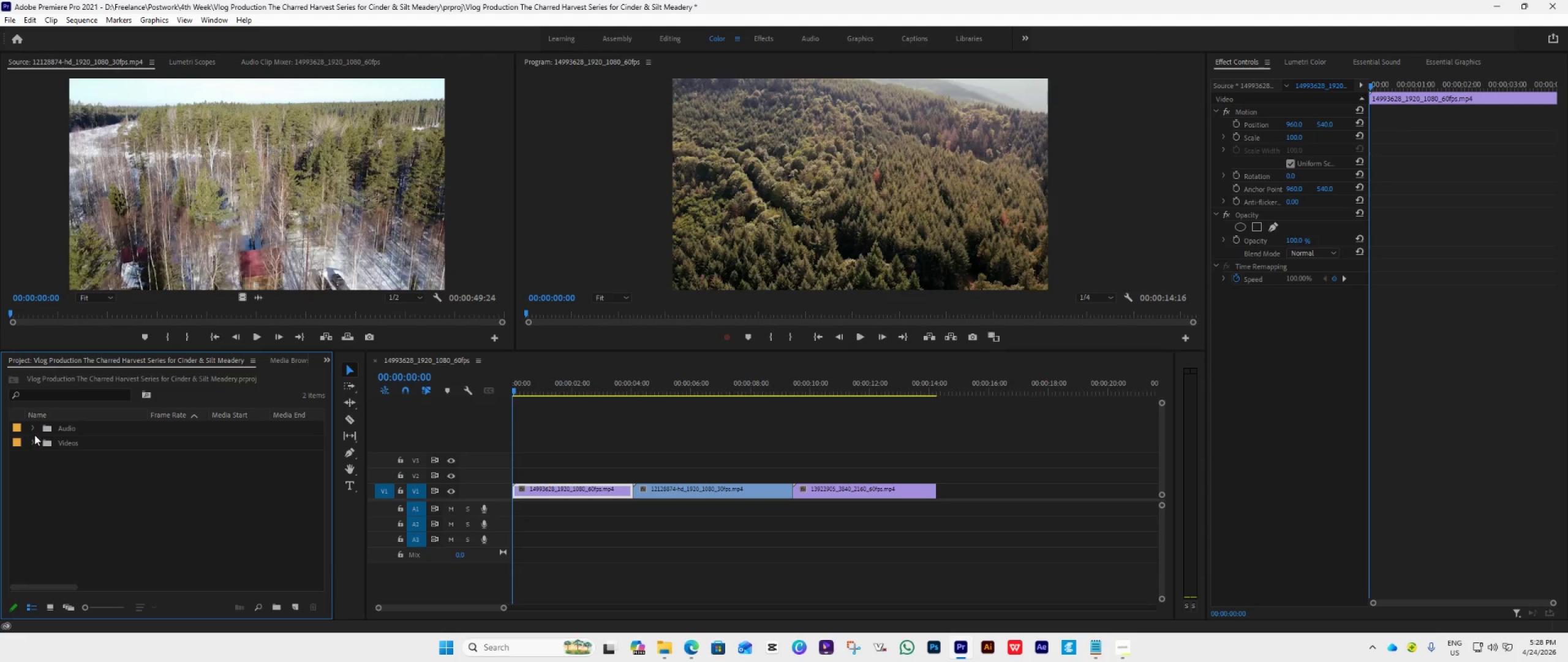 
left_click([34, 432])
 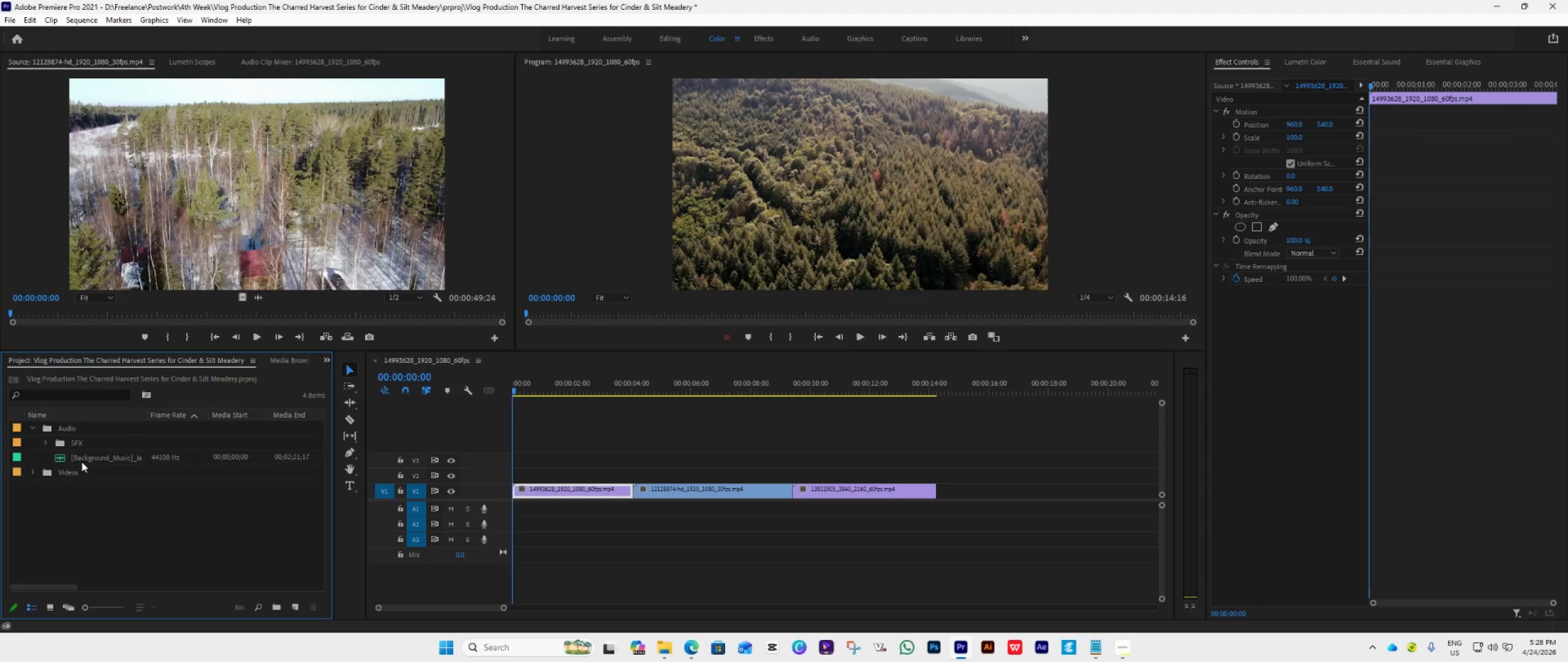 
left_click_drag(start_coordinate=[91, 462], to_coordinate=[512, 509])
 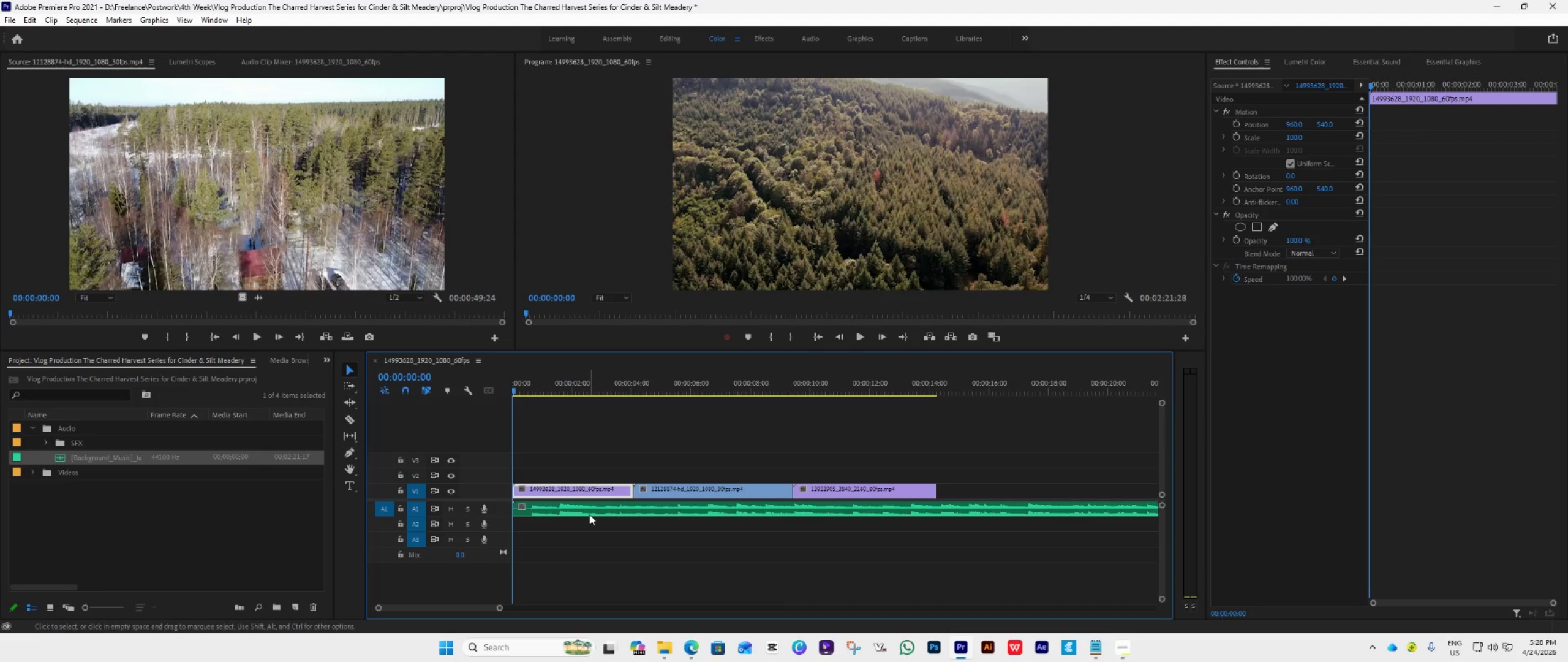 
key(Alt+AltLeft)
 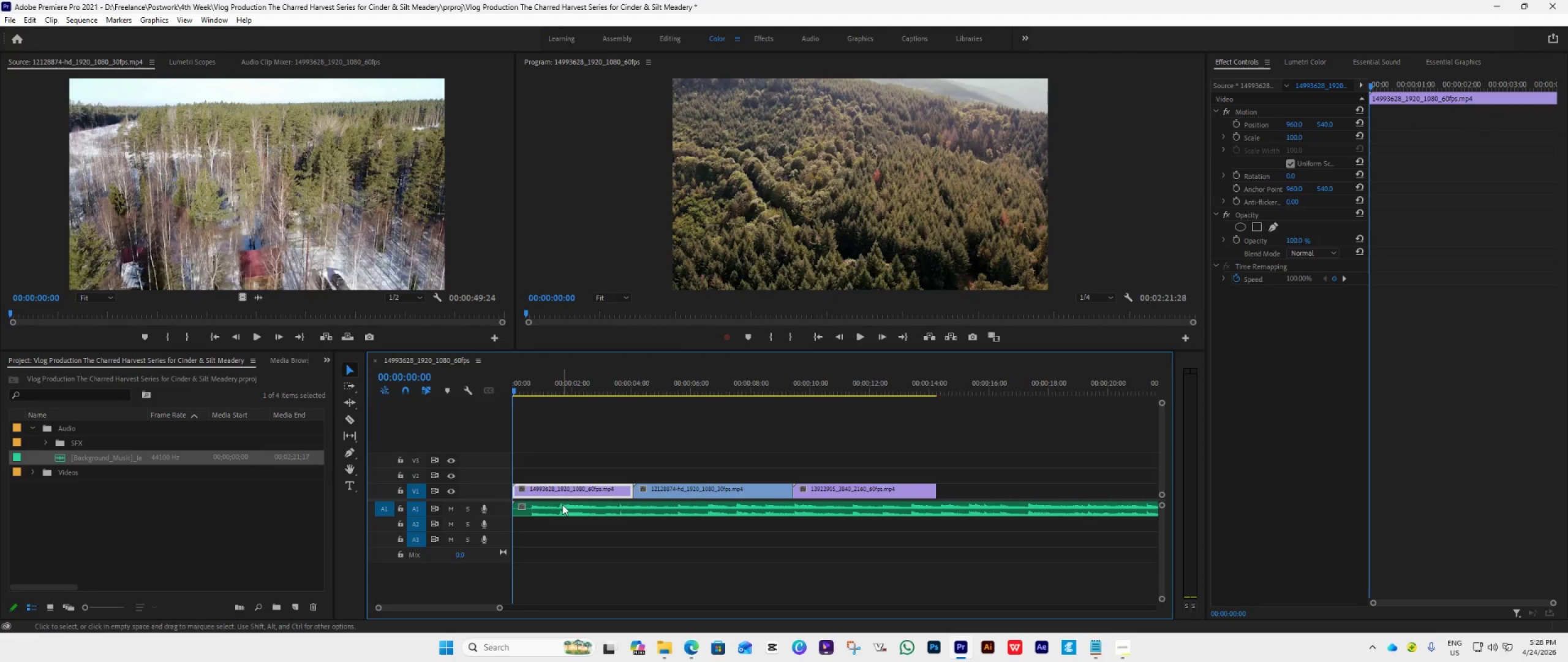 
scroll: coordinate [560, 528], scroll_direction: up, amount: 18.0
 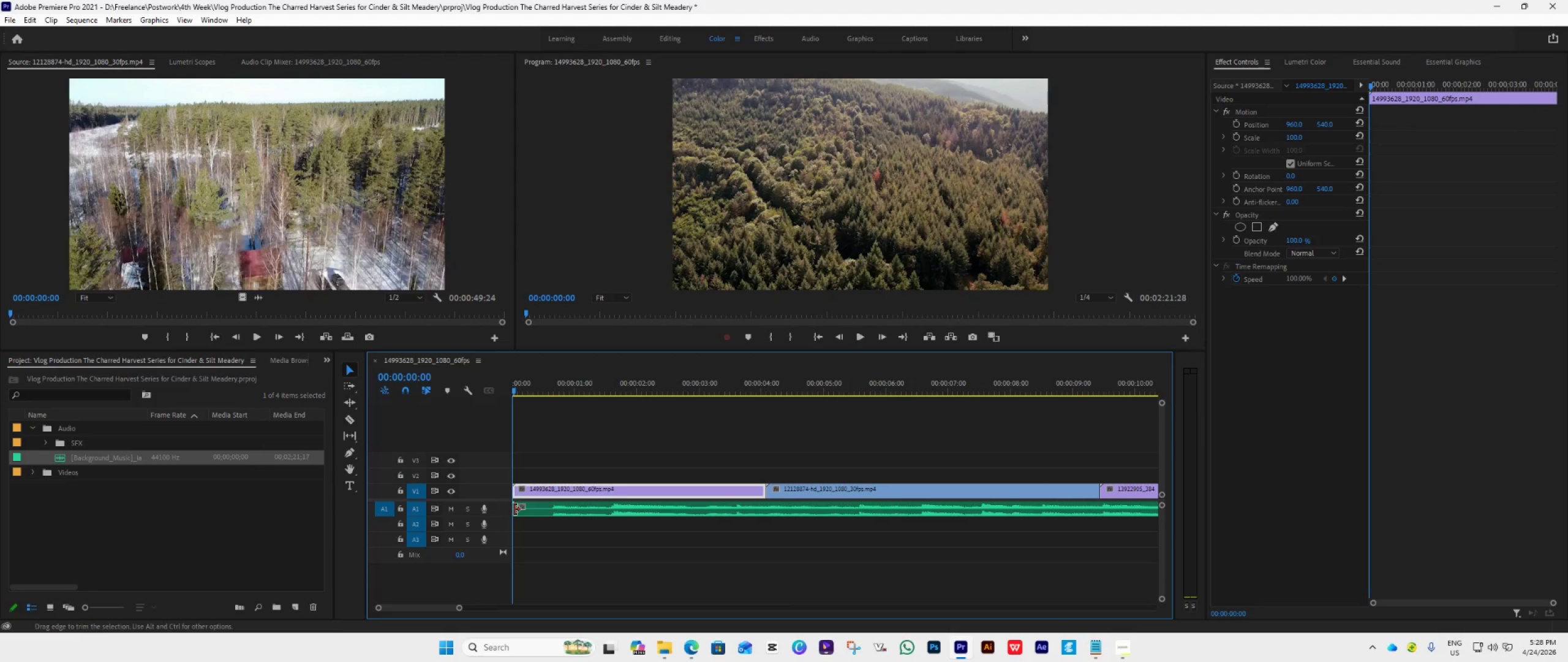 
left_click_drag(start_coordinate=[516, 509], to_coordinate=[551, 520])
 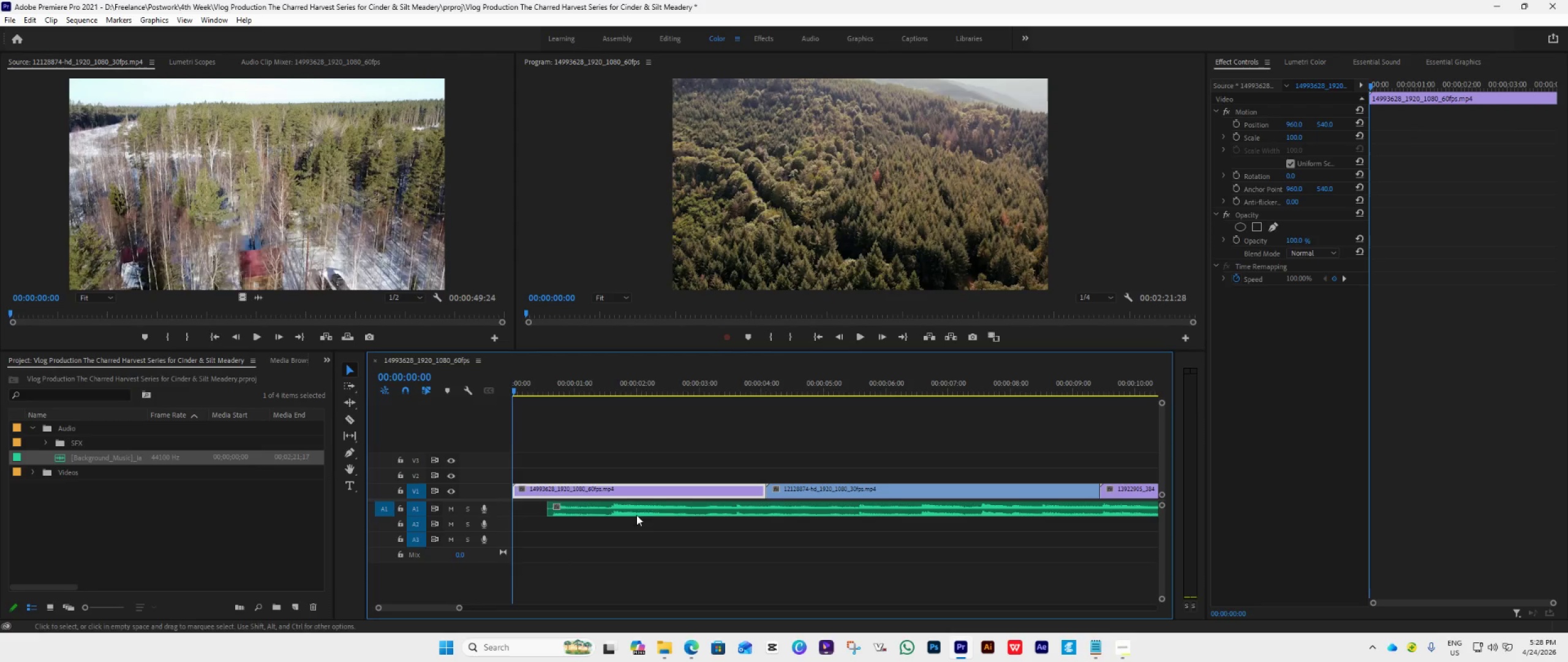 
left_click_drag(start_coordinate=[647, 512], to_coordinate=[597, 508])
 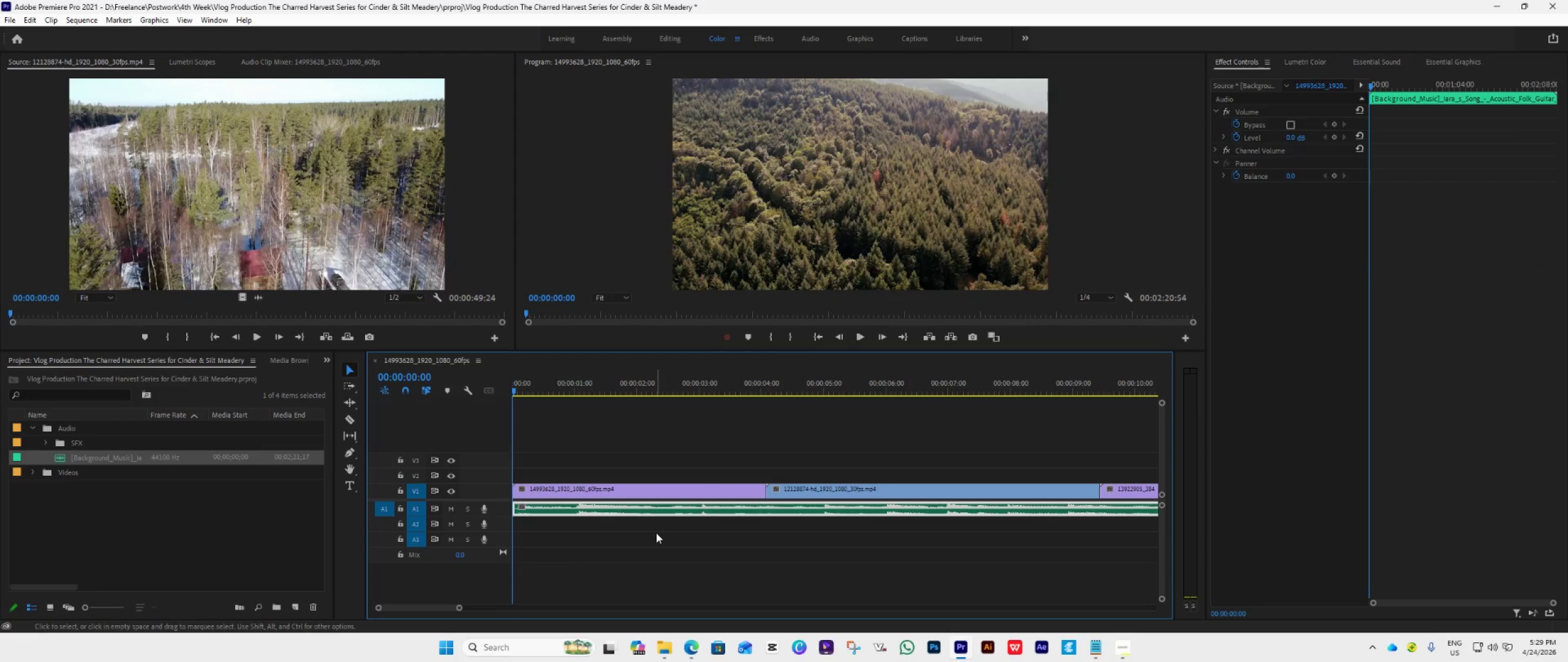 
hold_key(key=AltLeft, duration=0.7)
scroll: coordinate [656, 533], scroll_direction: down, amount: 13.0
 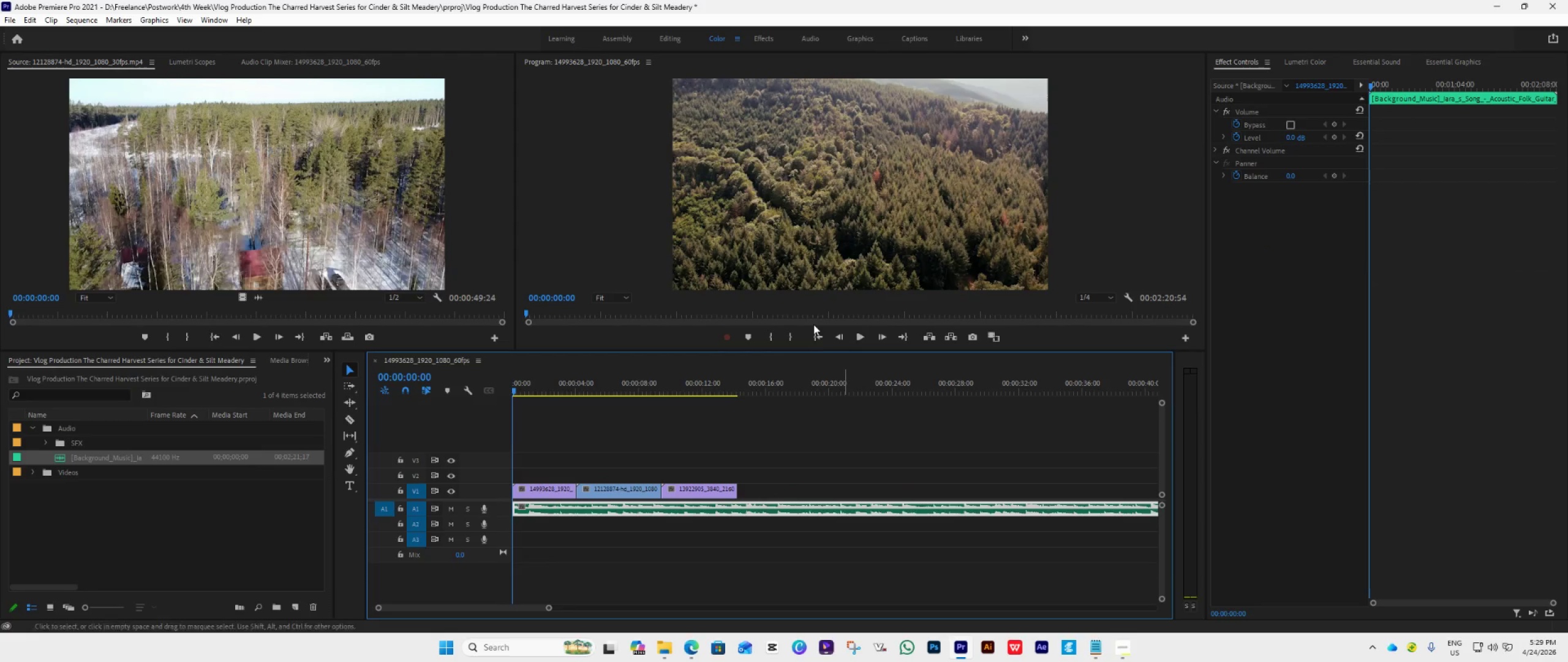 
left_click([818, 335])
 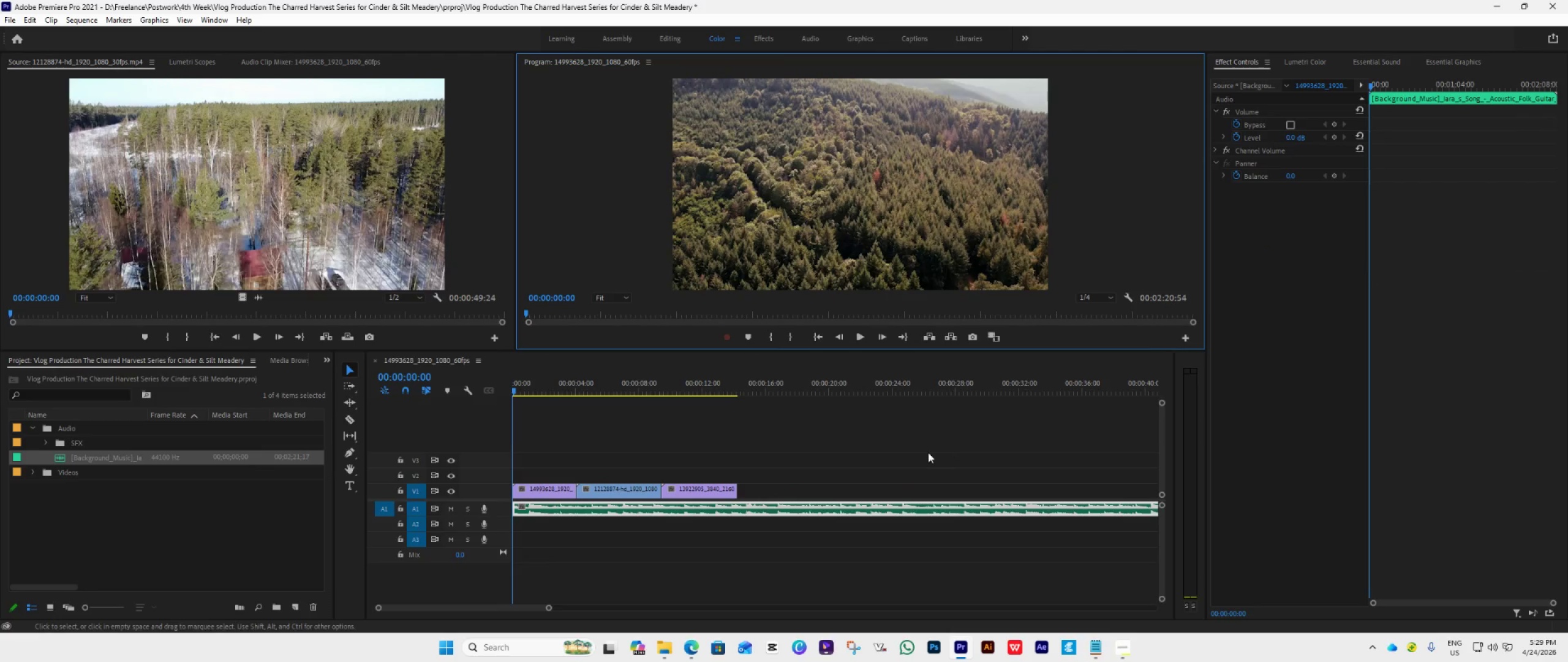 
key(Space)
 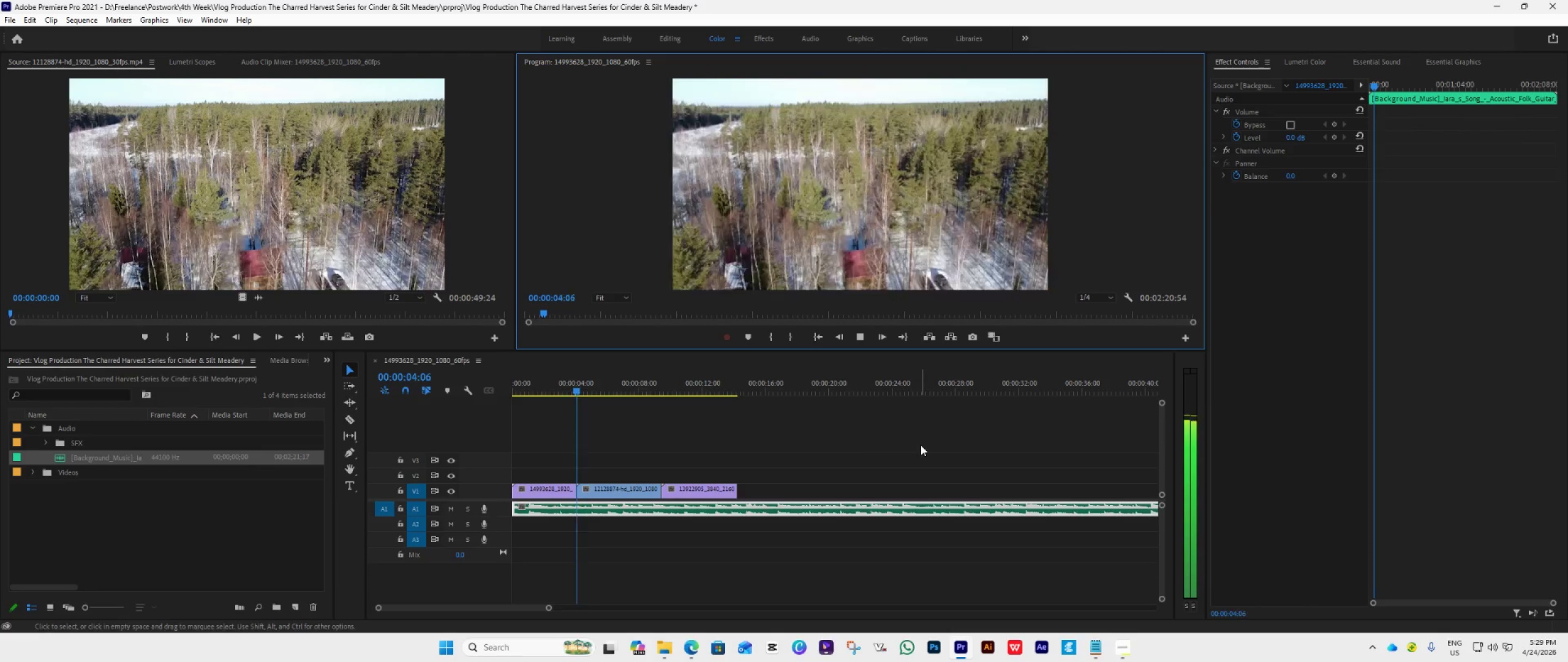 
wait(5.61)
 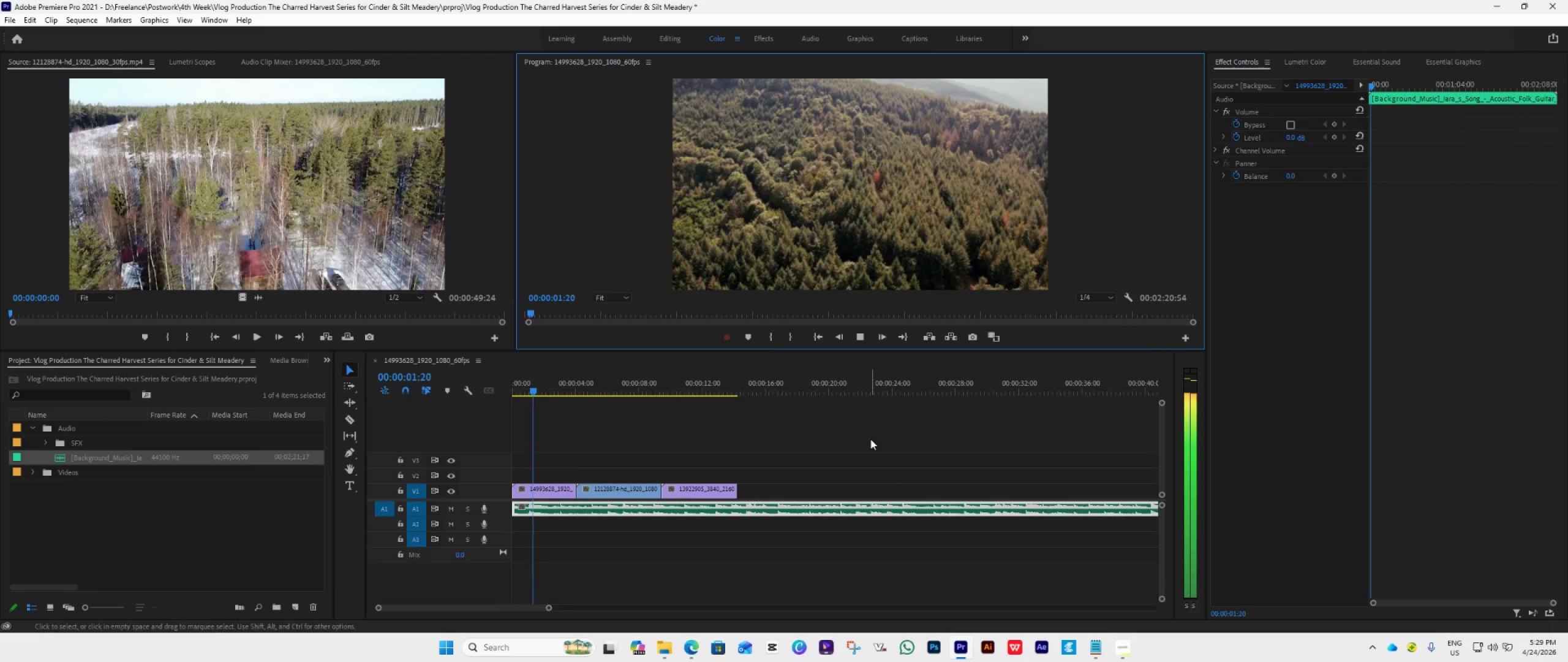 
key(Space)
 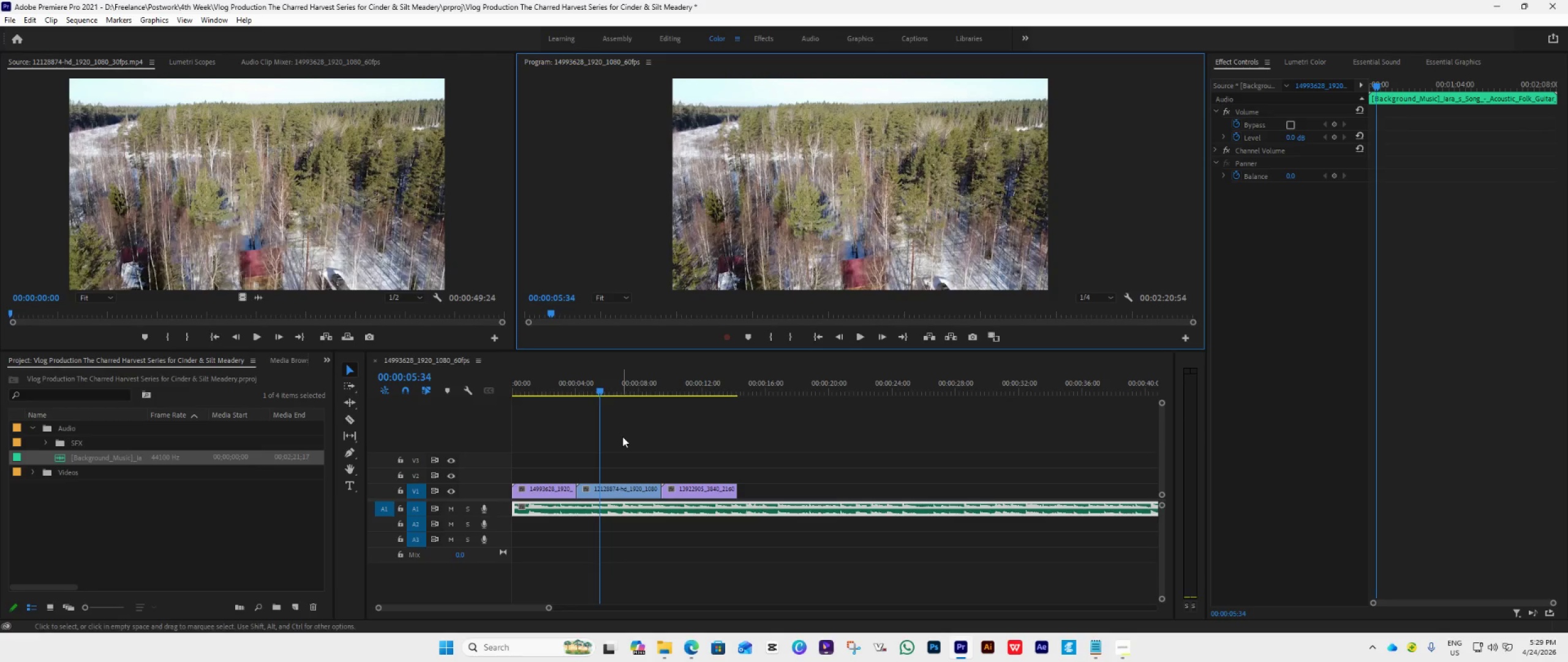 
key(Space)
 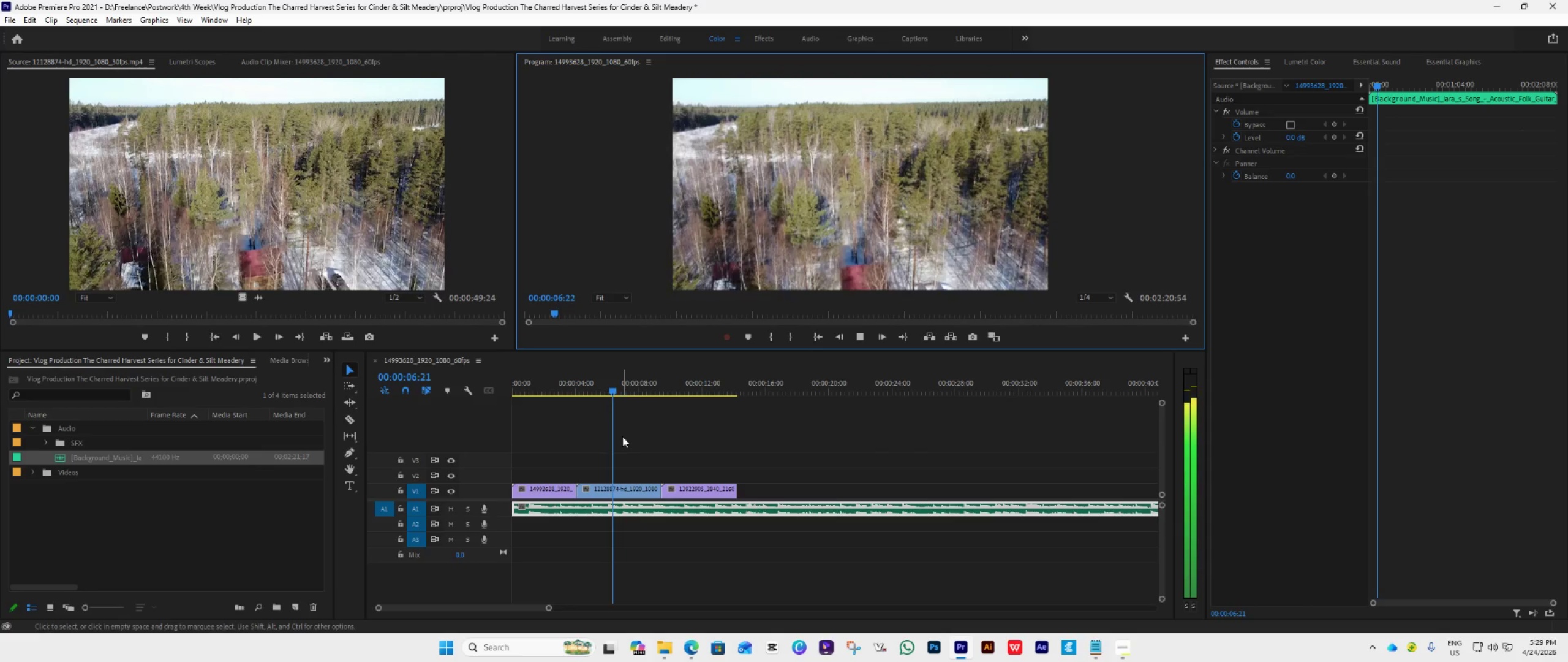 
key(Space)
 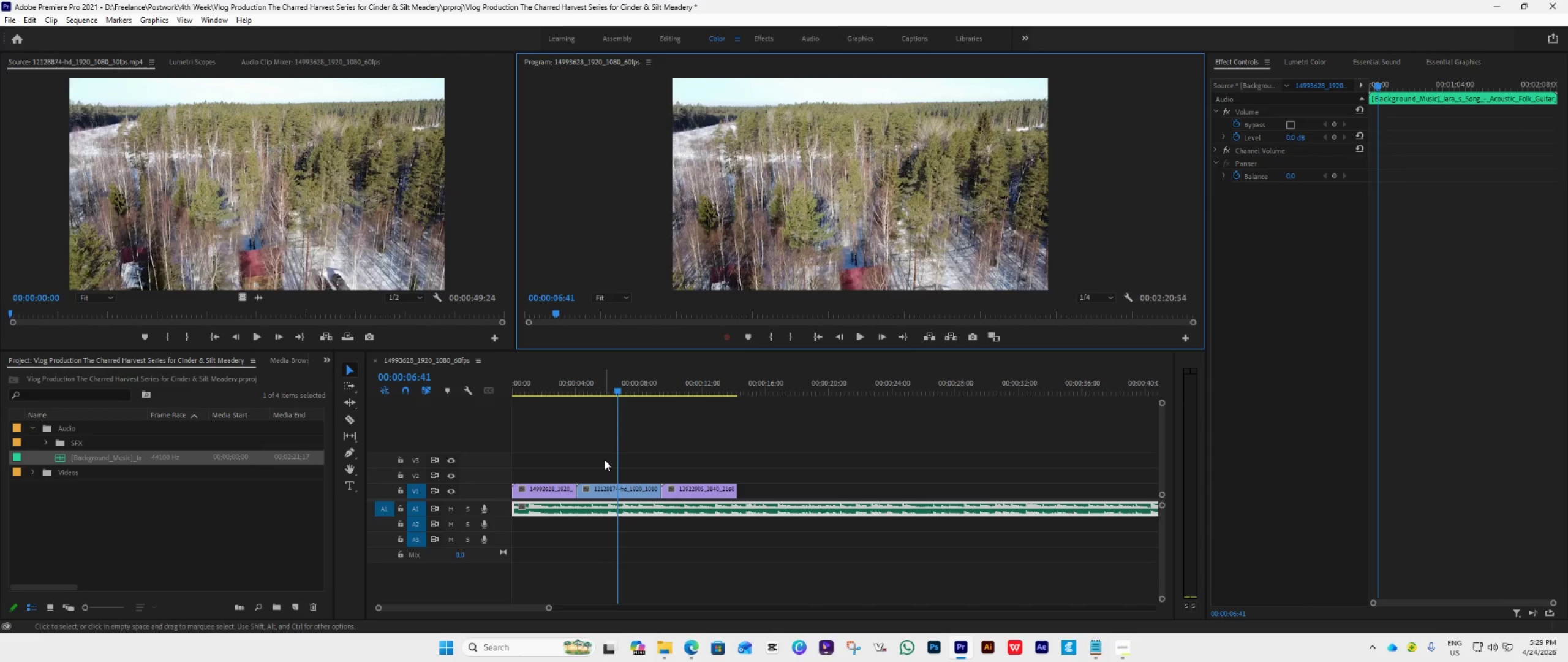 
left_click_drag(start_coordinate=[605, 460], to_coordinate=[696, 493])
 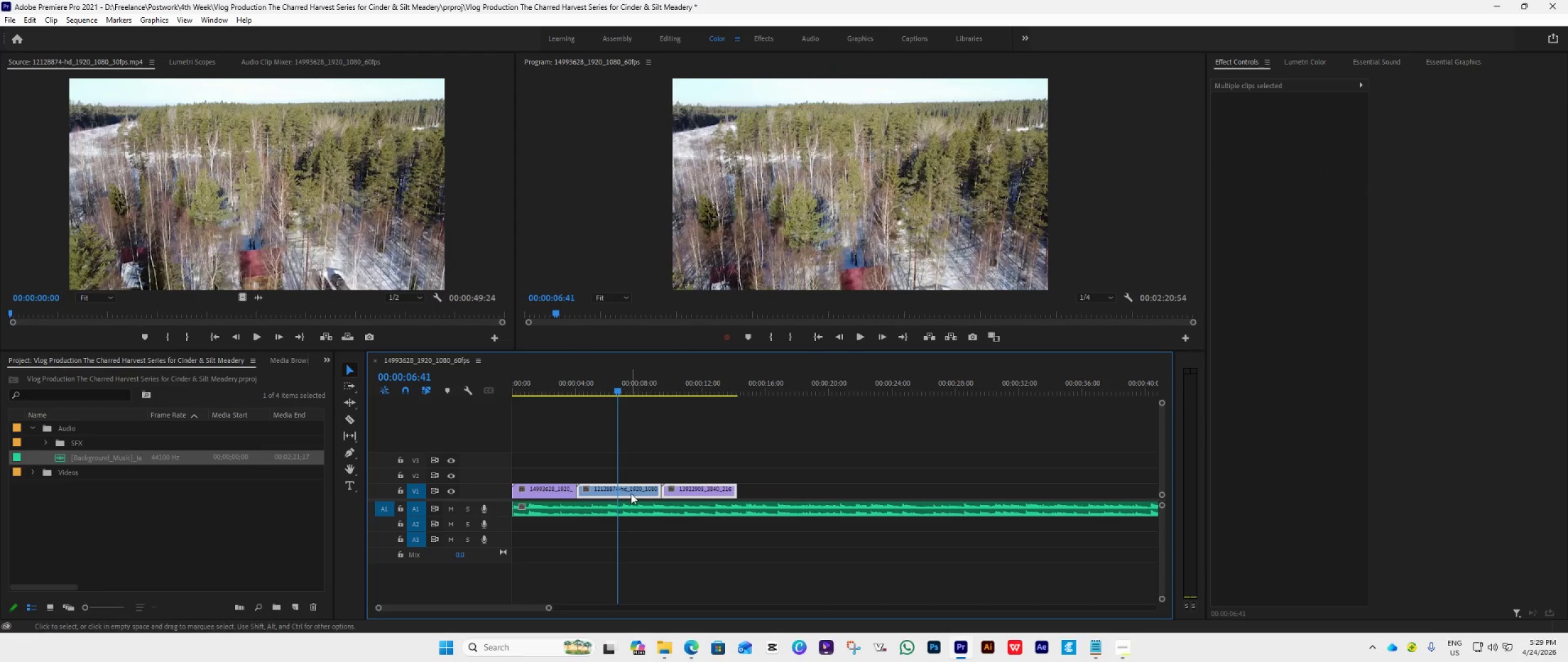 
left_click_drag(start_coordinate=[631, 493], to_coordinate=[661, 490])
 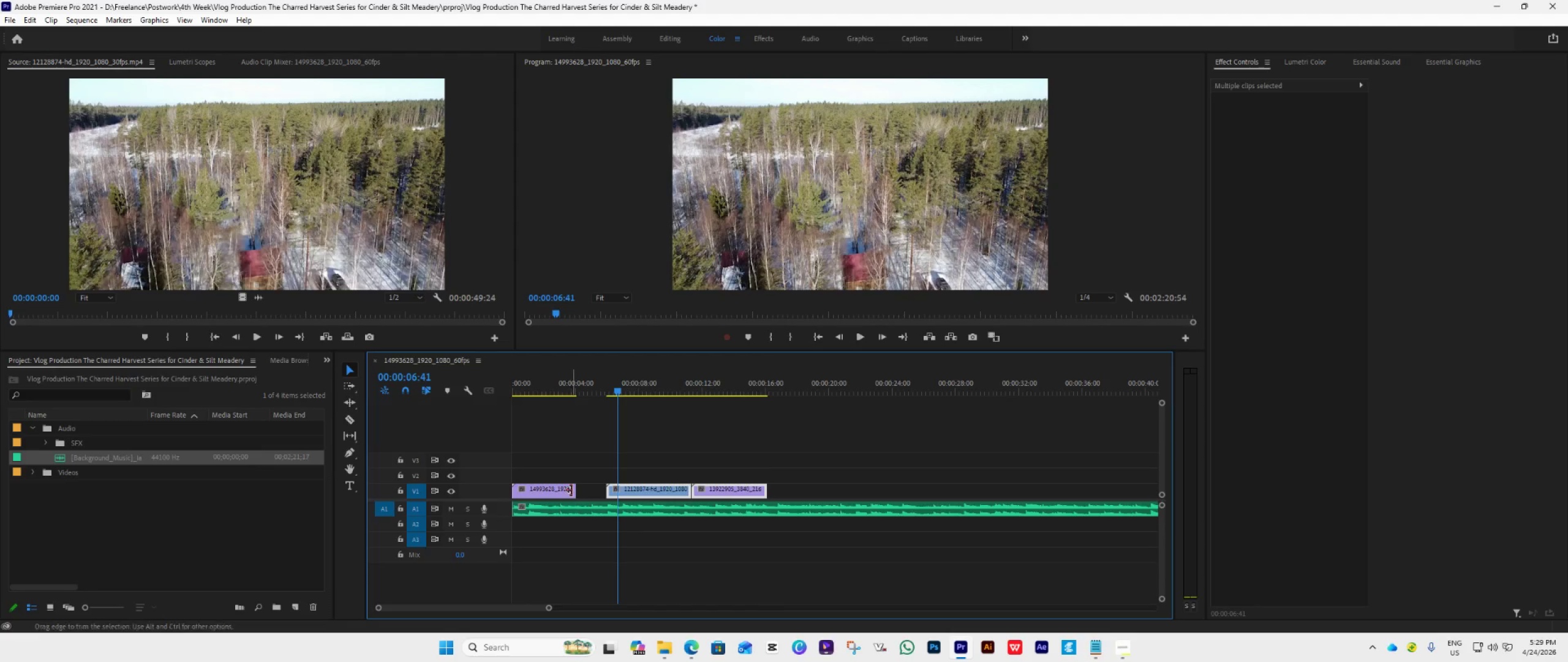 
left_click_drag(start_coordinate=[571, 490], to_coordinate=[601, 492])
 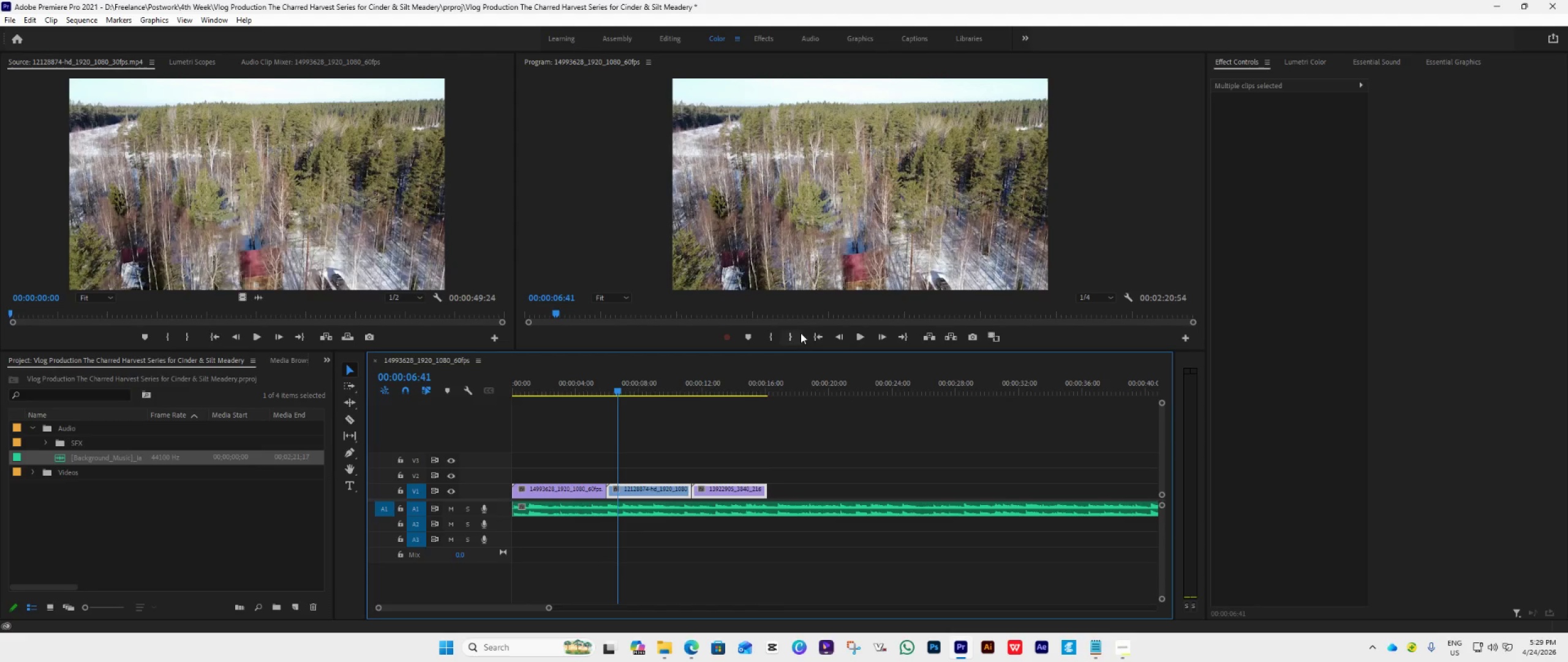 
left_click([816, 336])
 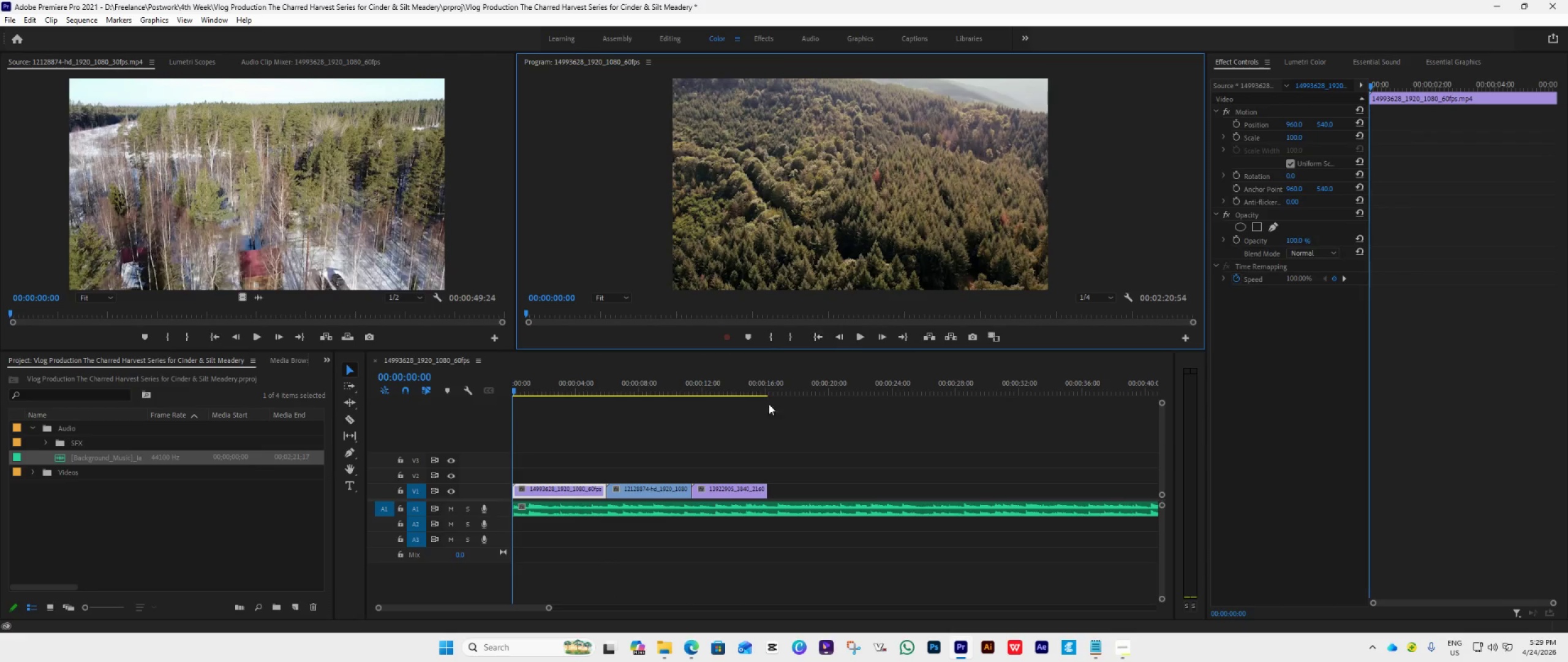 
key(Space)
 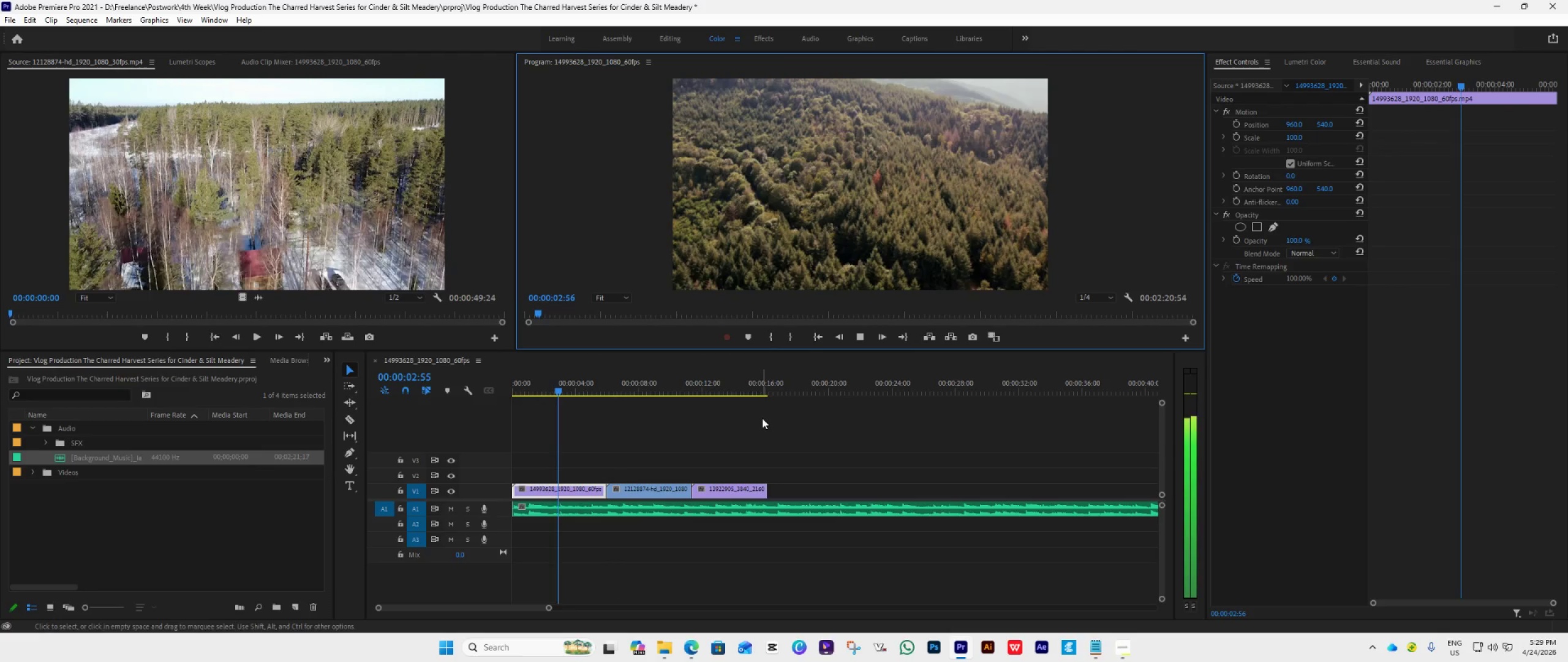 
wait(8.05)
 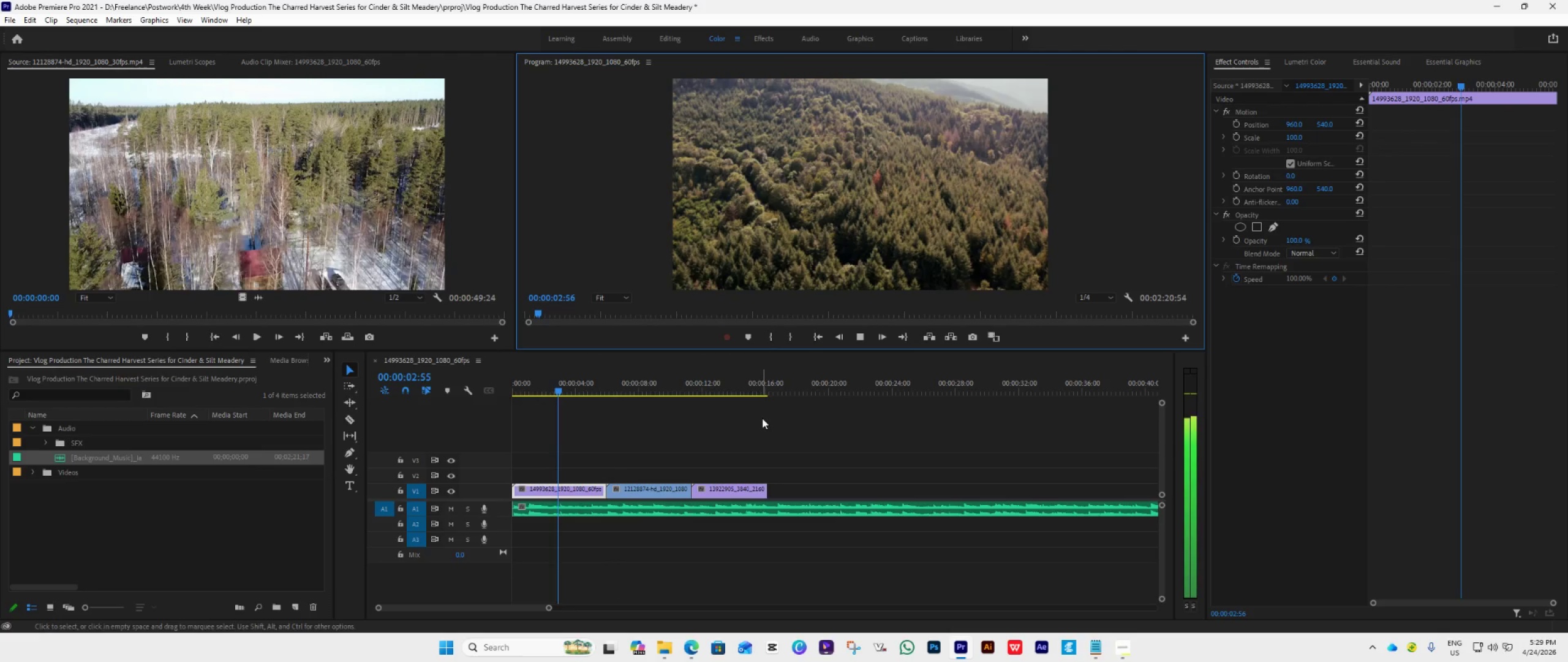 
left_click([813, 336])
 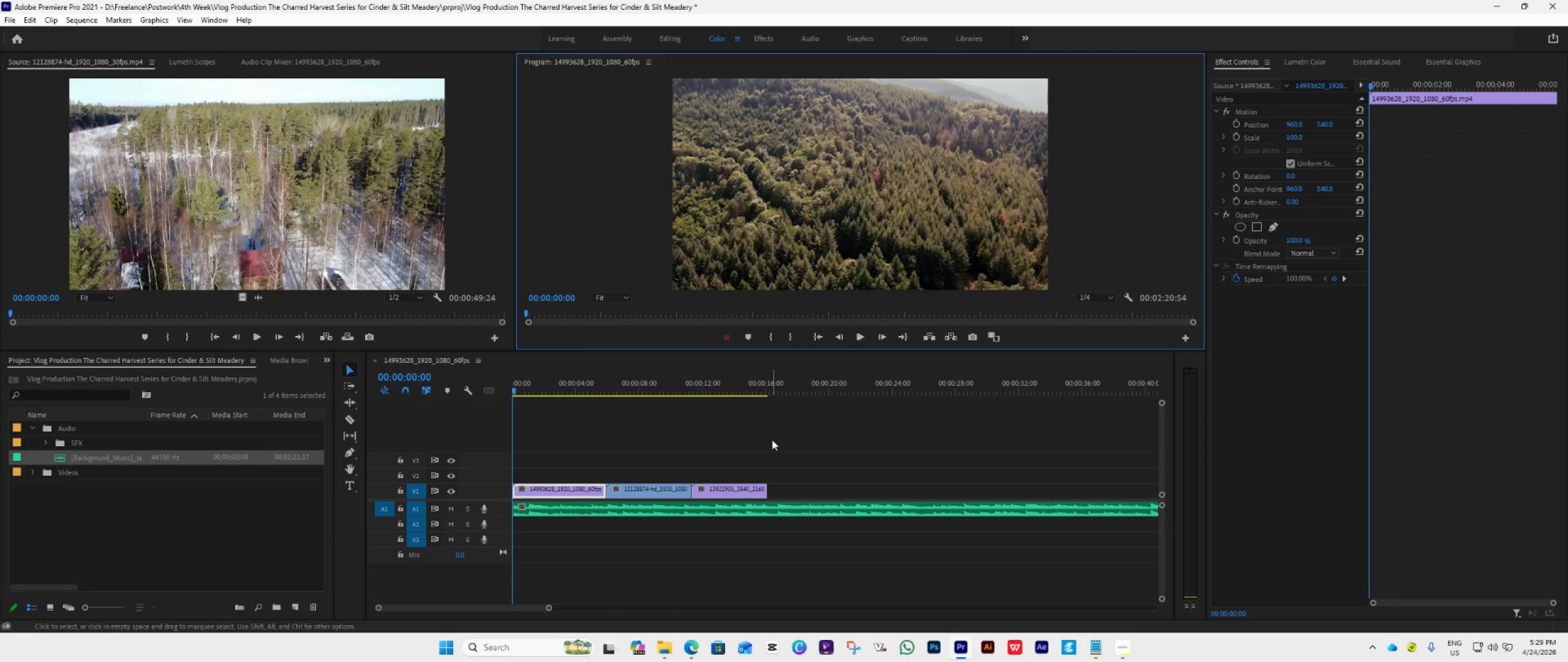 
key(Space)
 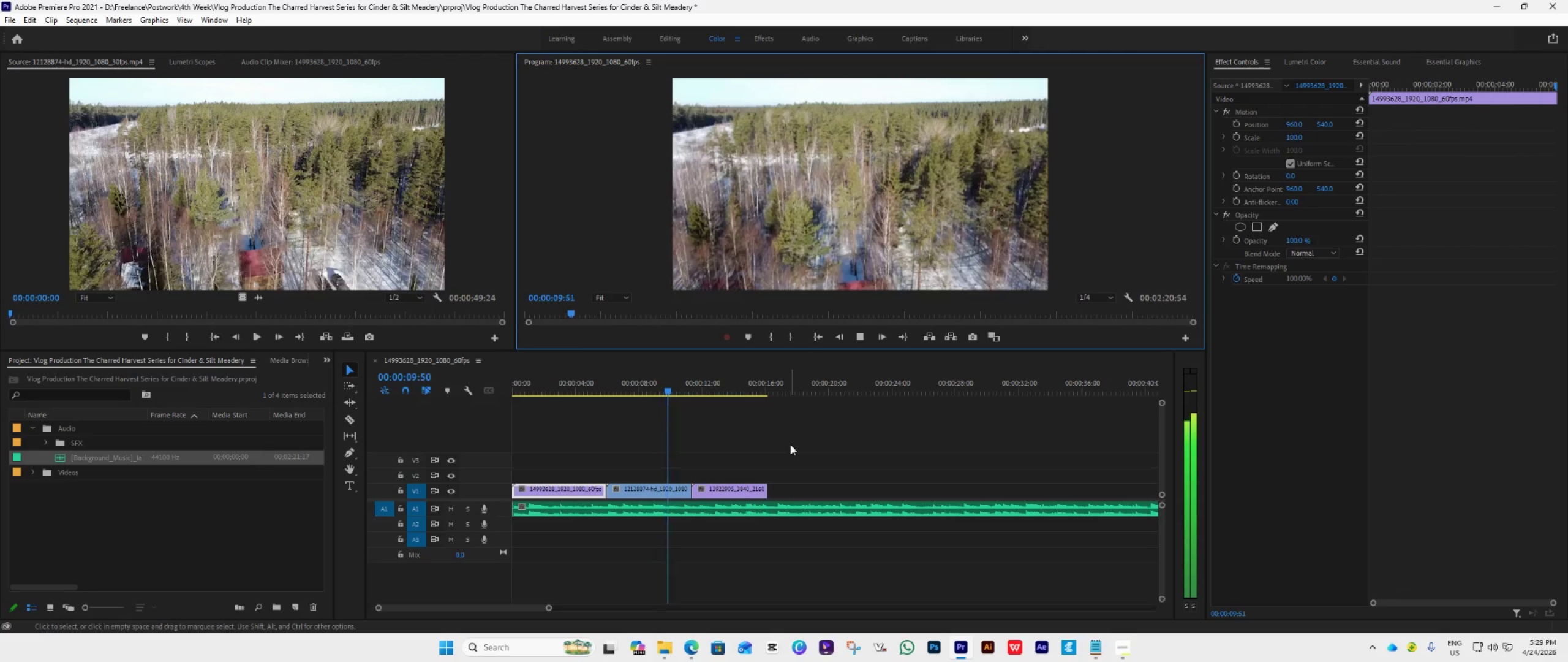 
wait(14.91)
 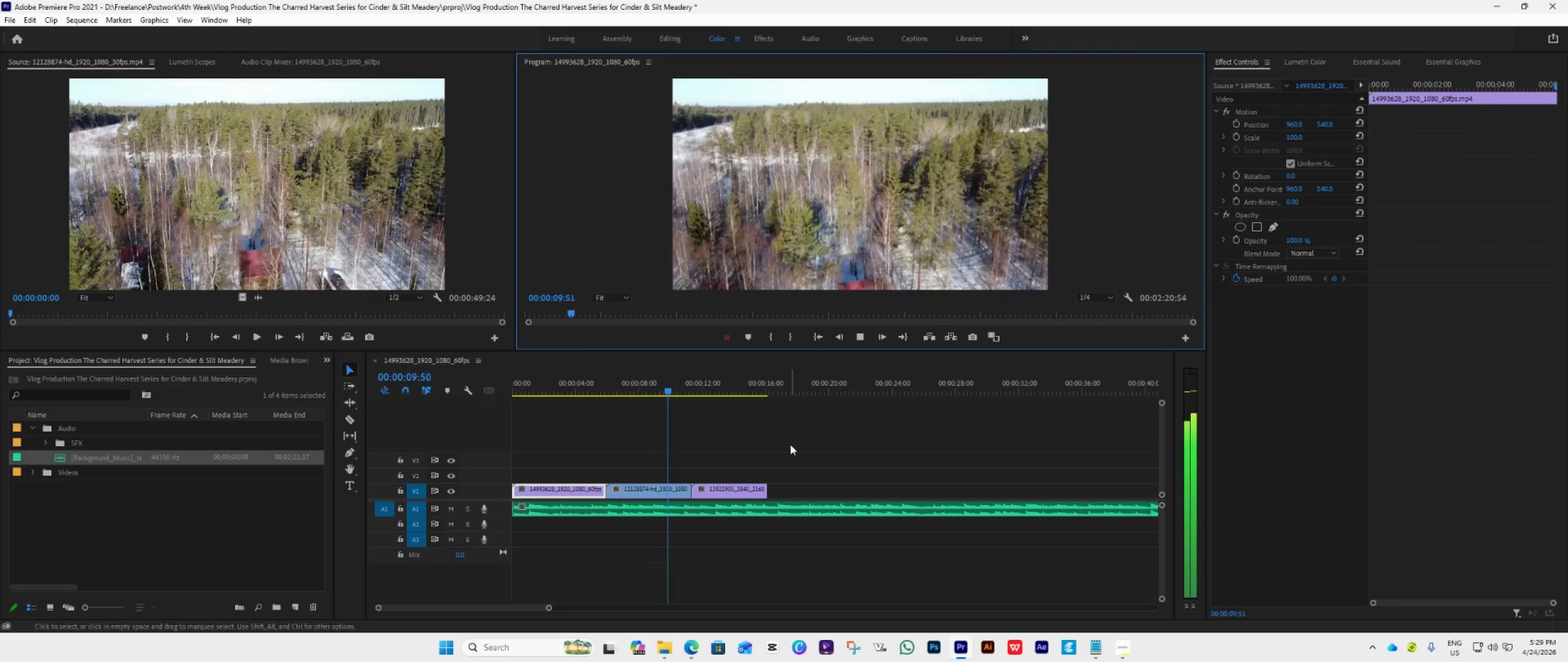 
key(Space)
 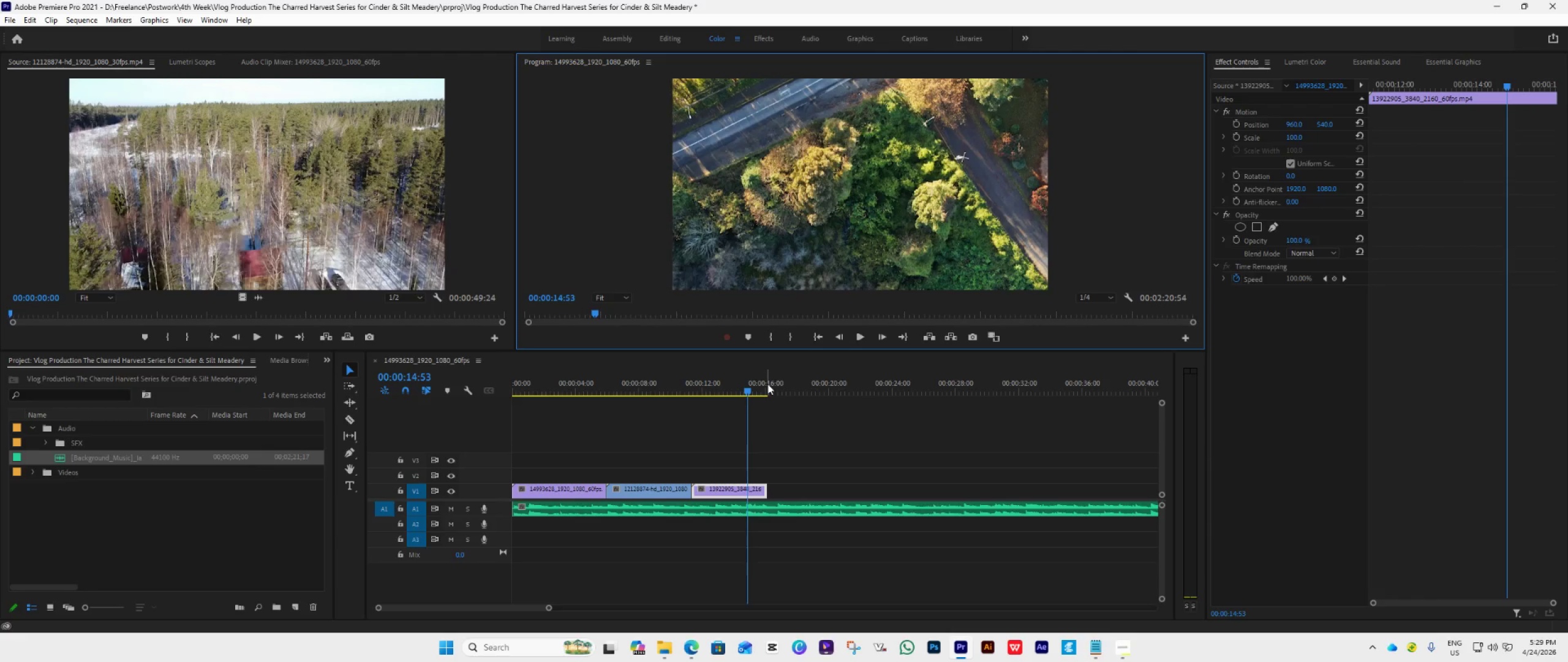 
left_click([816, 337])
 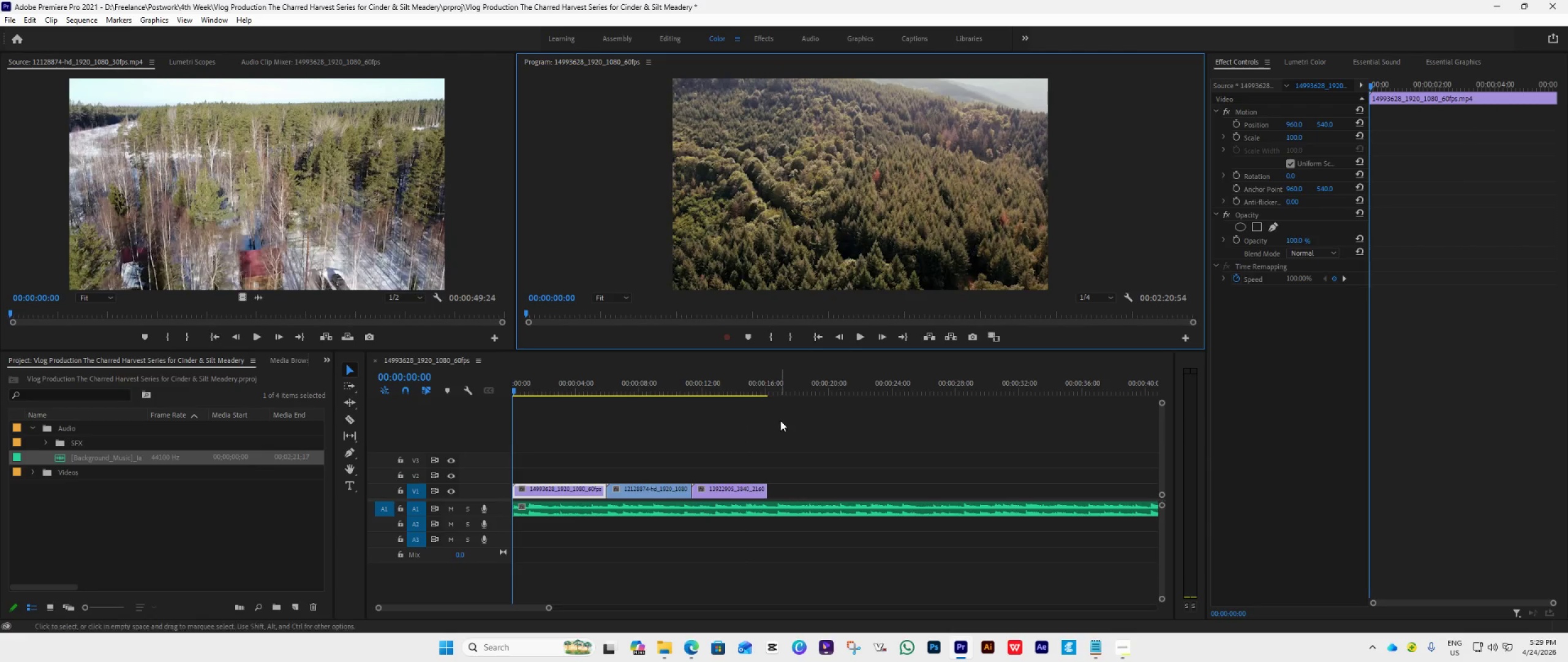 
key(Space)
 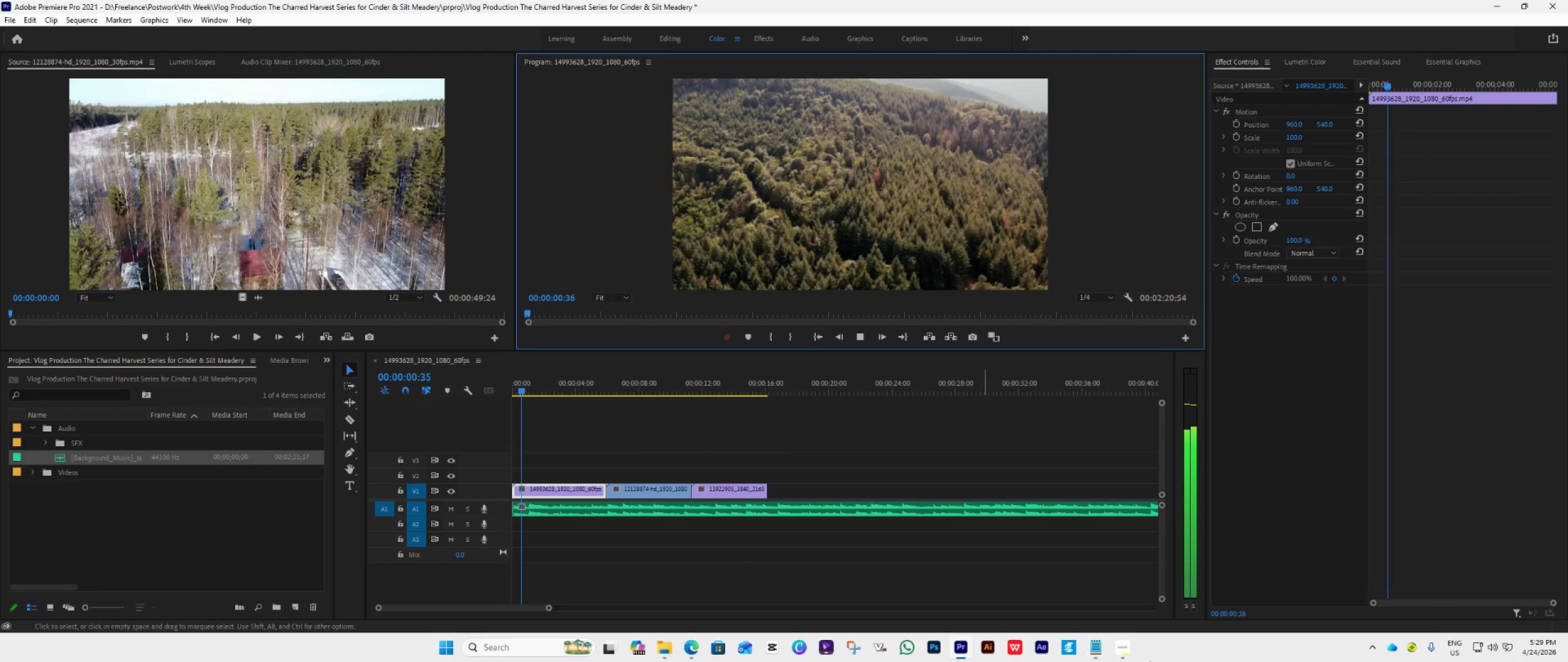 
key(Space)
 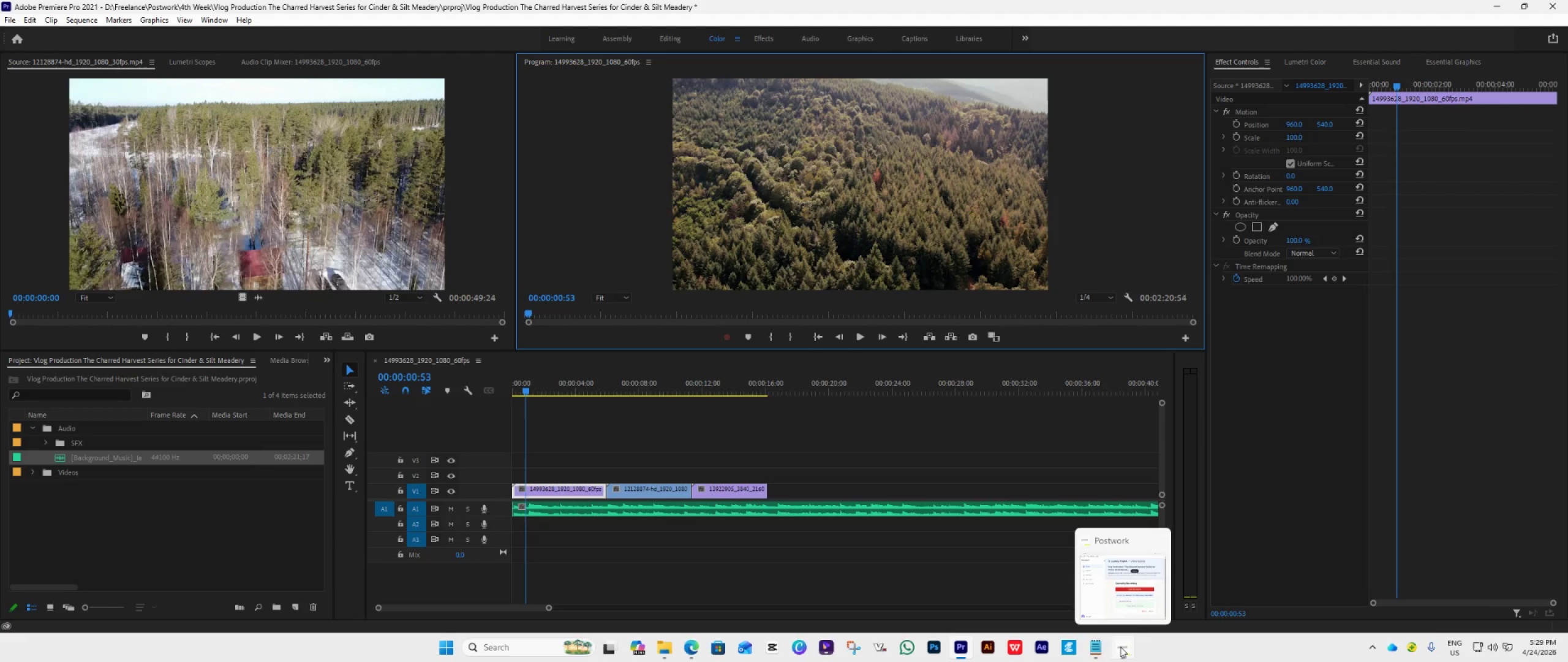 
left_click([1121, 648])